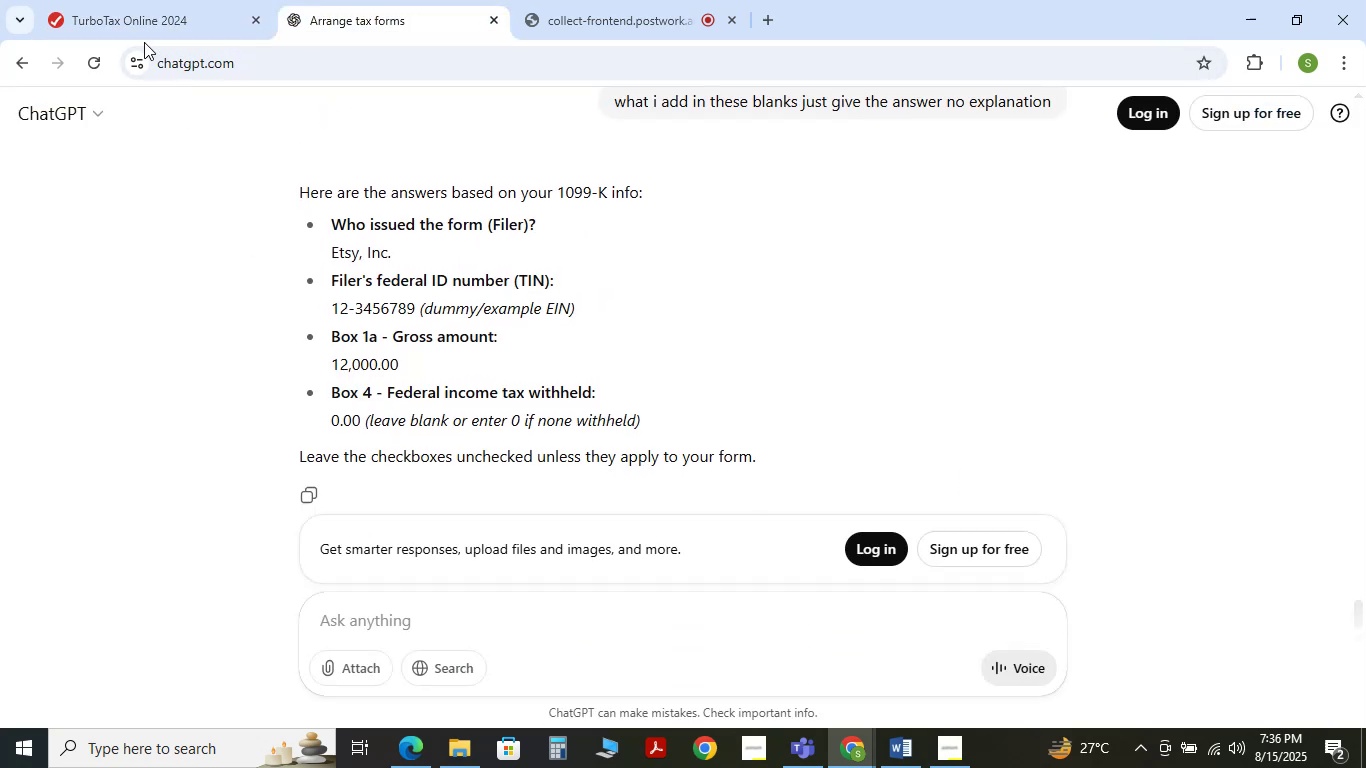 
left_click([144, 11])
 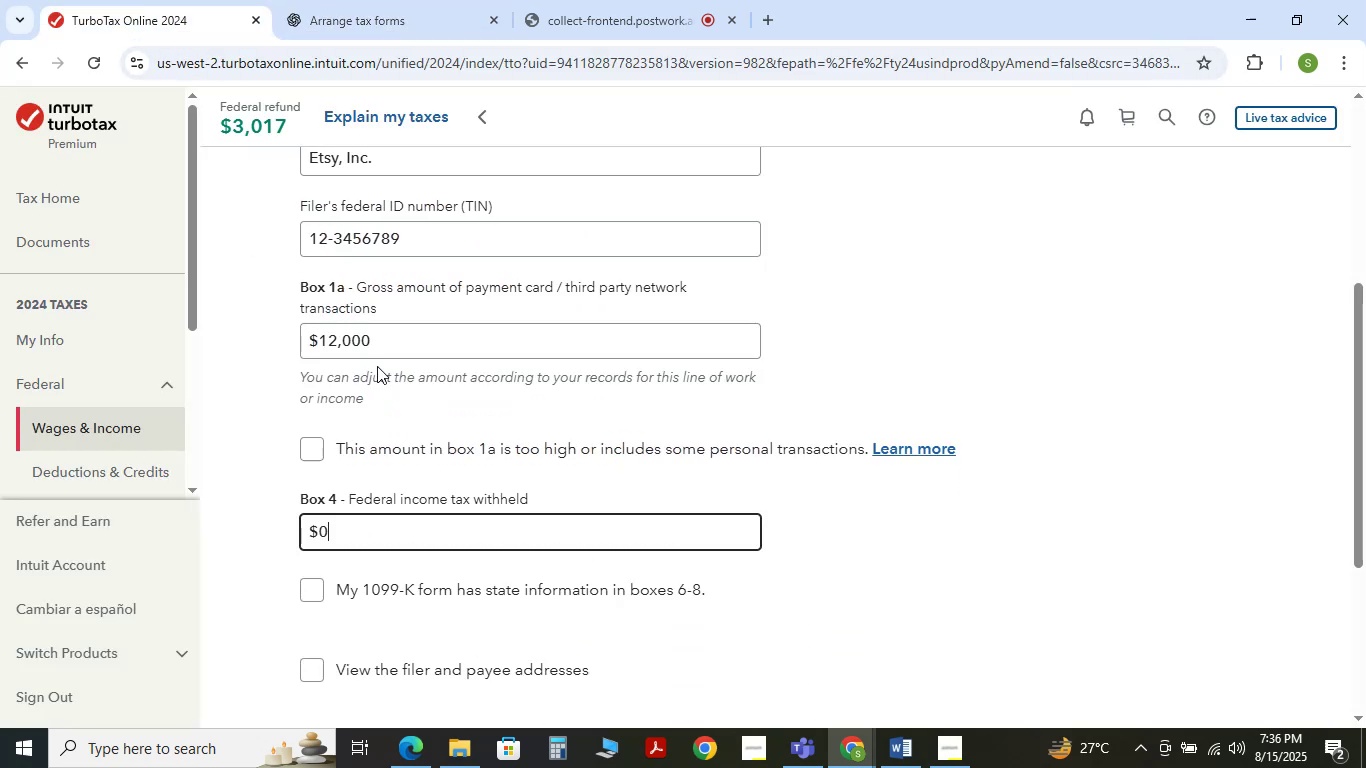 
scroll: coordinate [377, 366], scroll_direction: down, amount: 1.0
 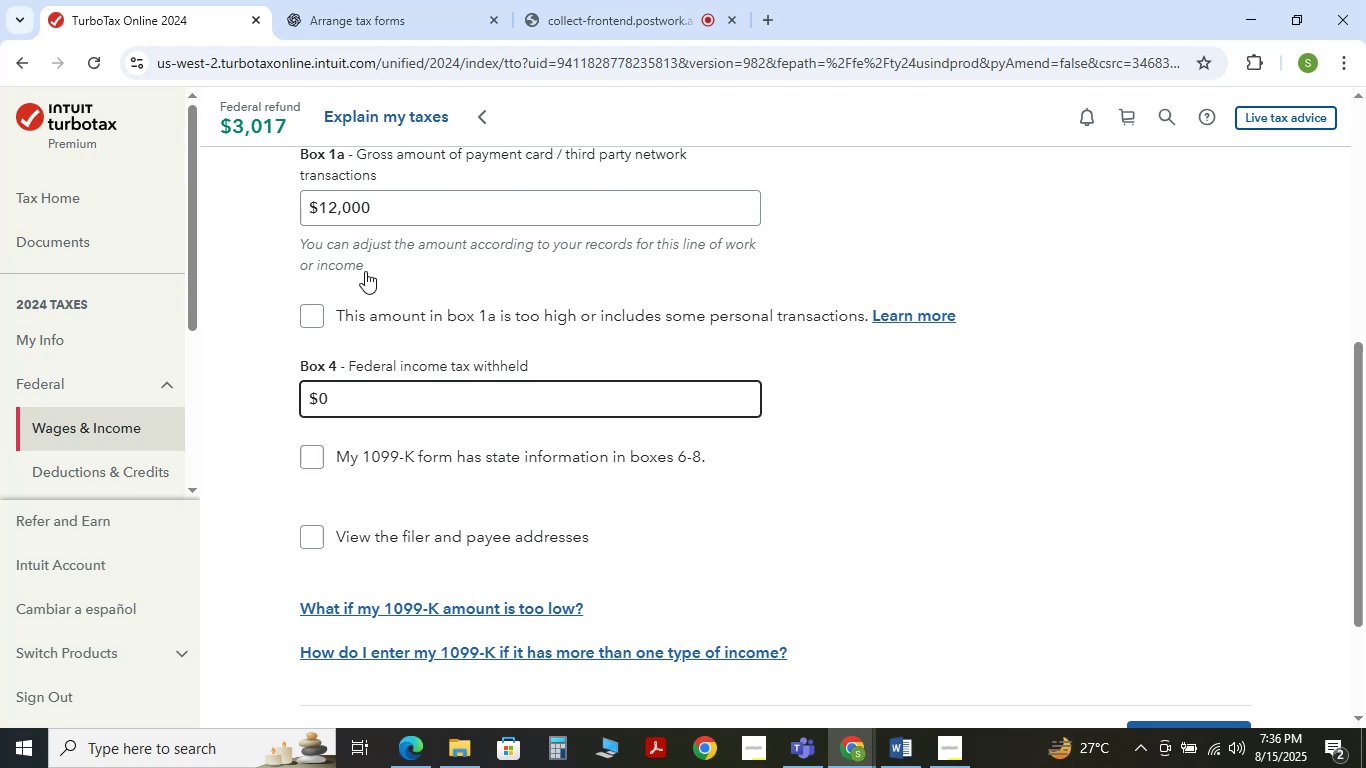 
left_click([368, 10])
 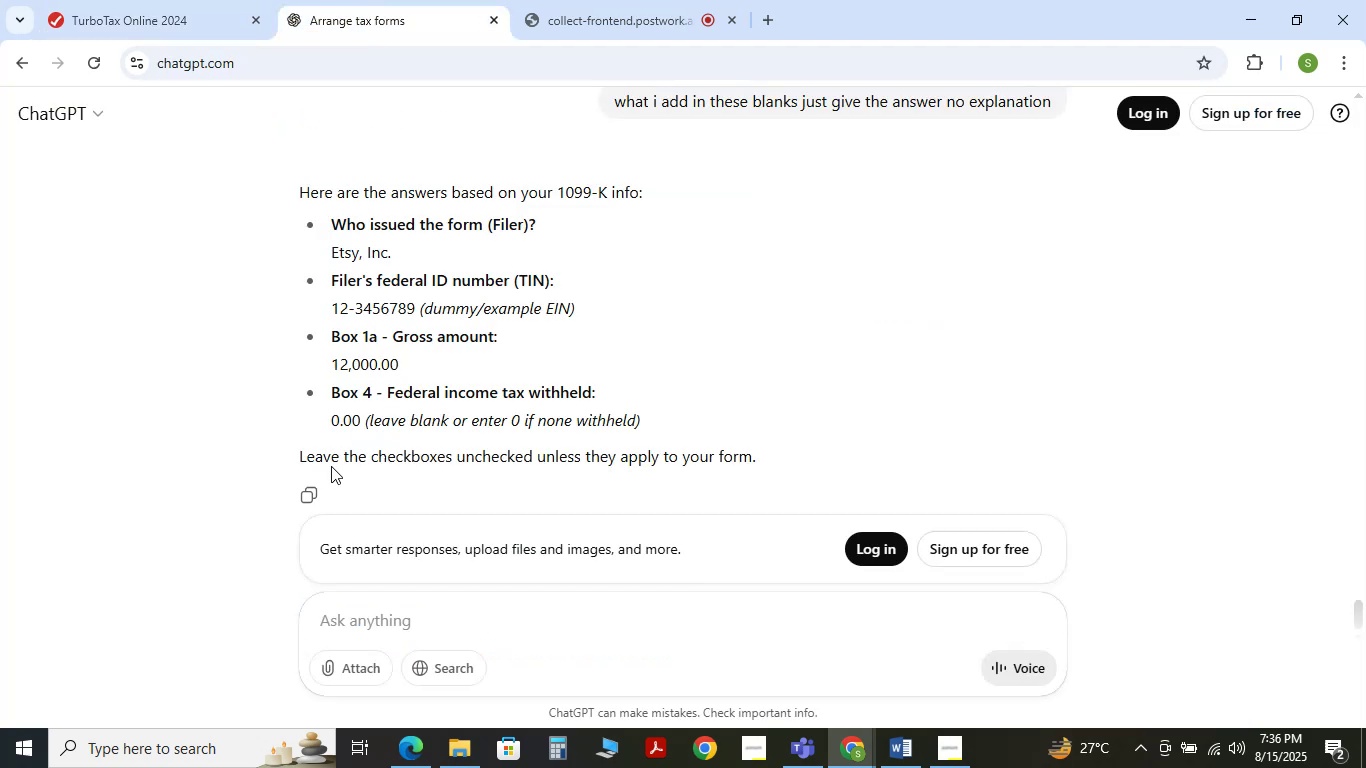 
left_click([112, 0])
 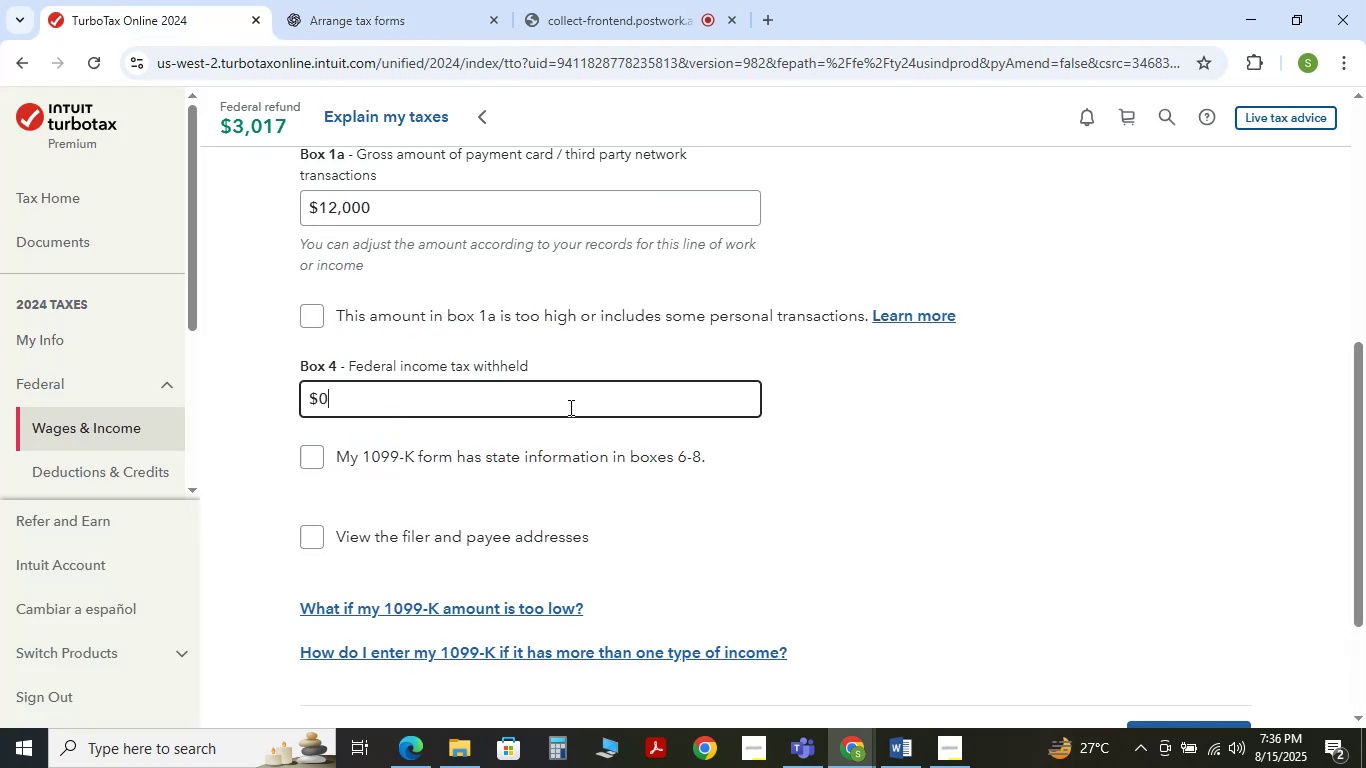 
scroll: coordinate [598, 431], scroll_direction: down, amount: 1.0
 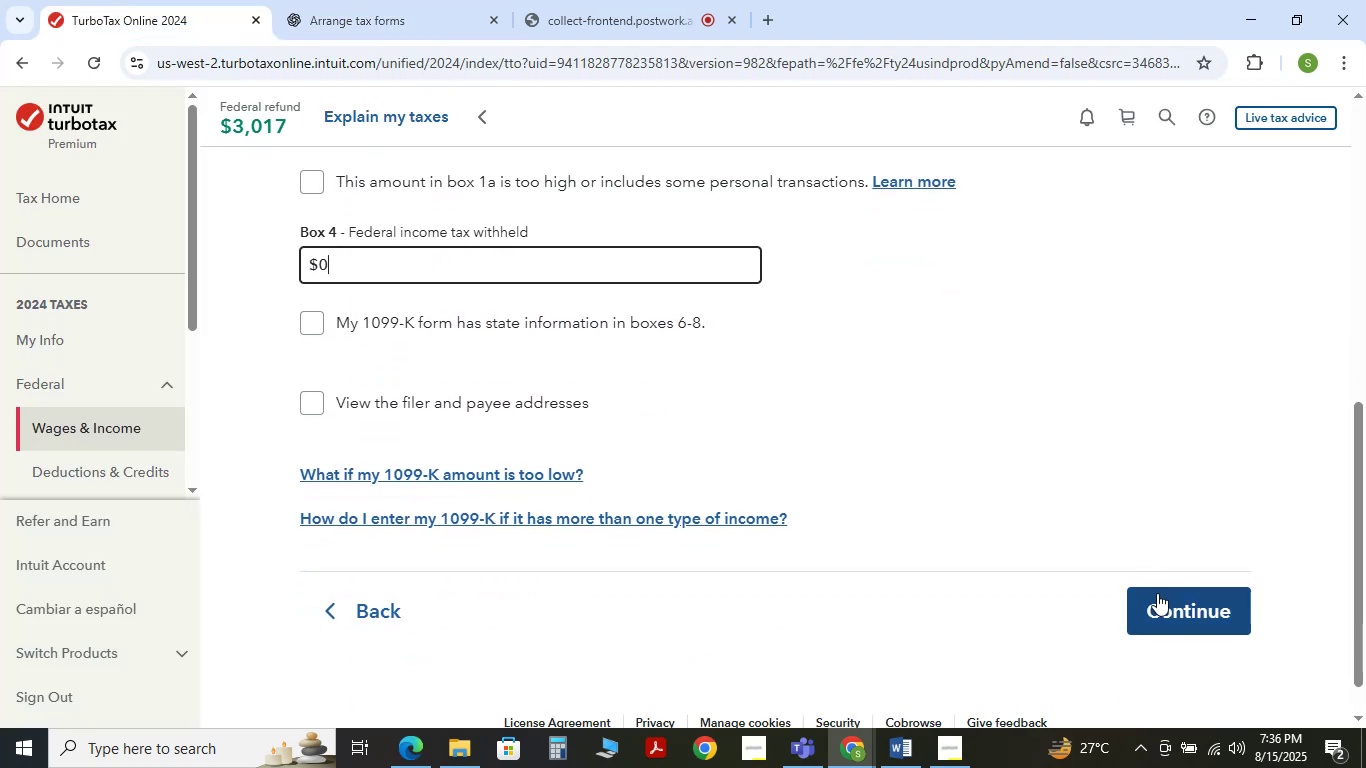 
left_click([1159, 595])
 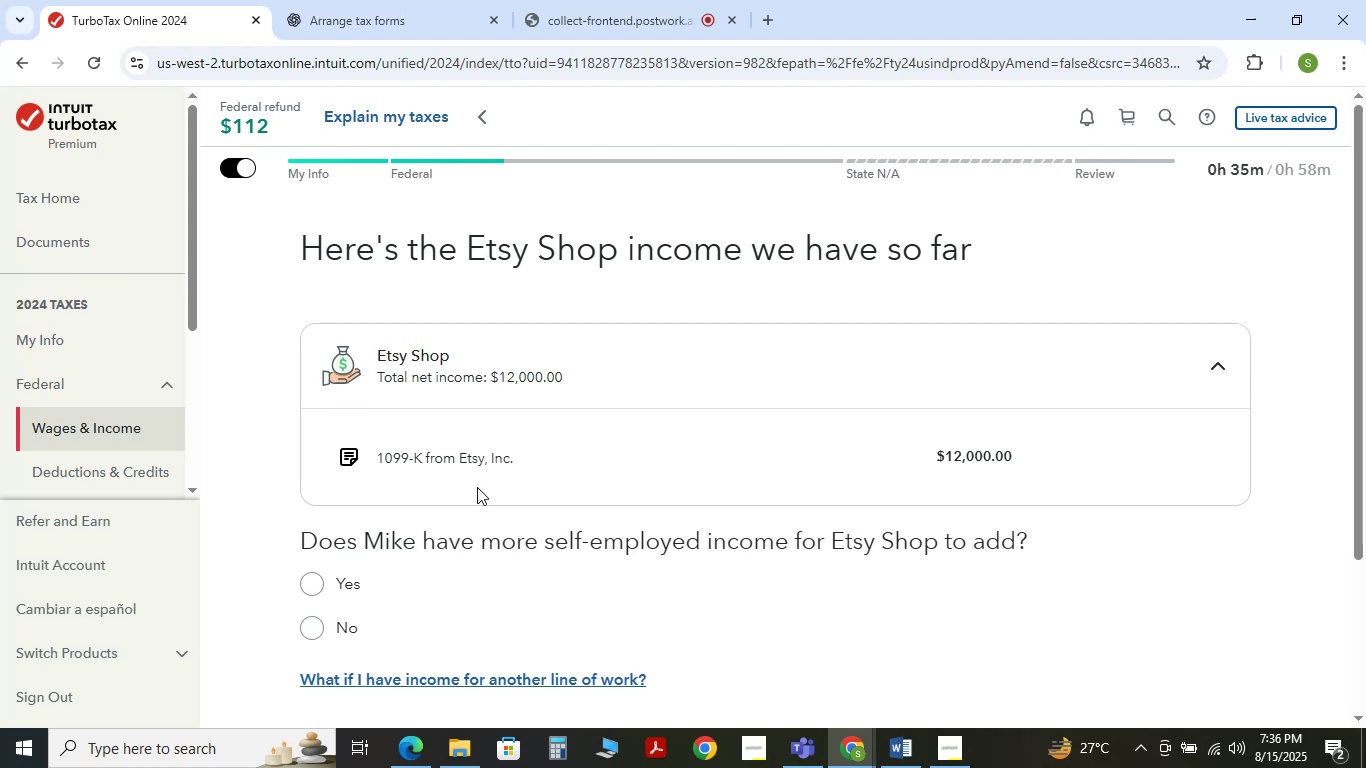 
wait(6.33)
 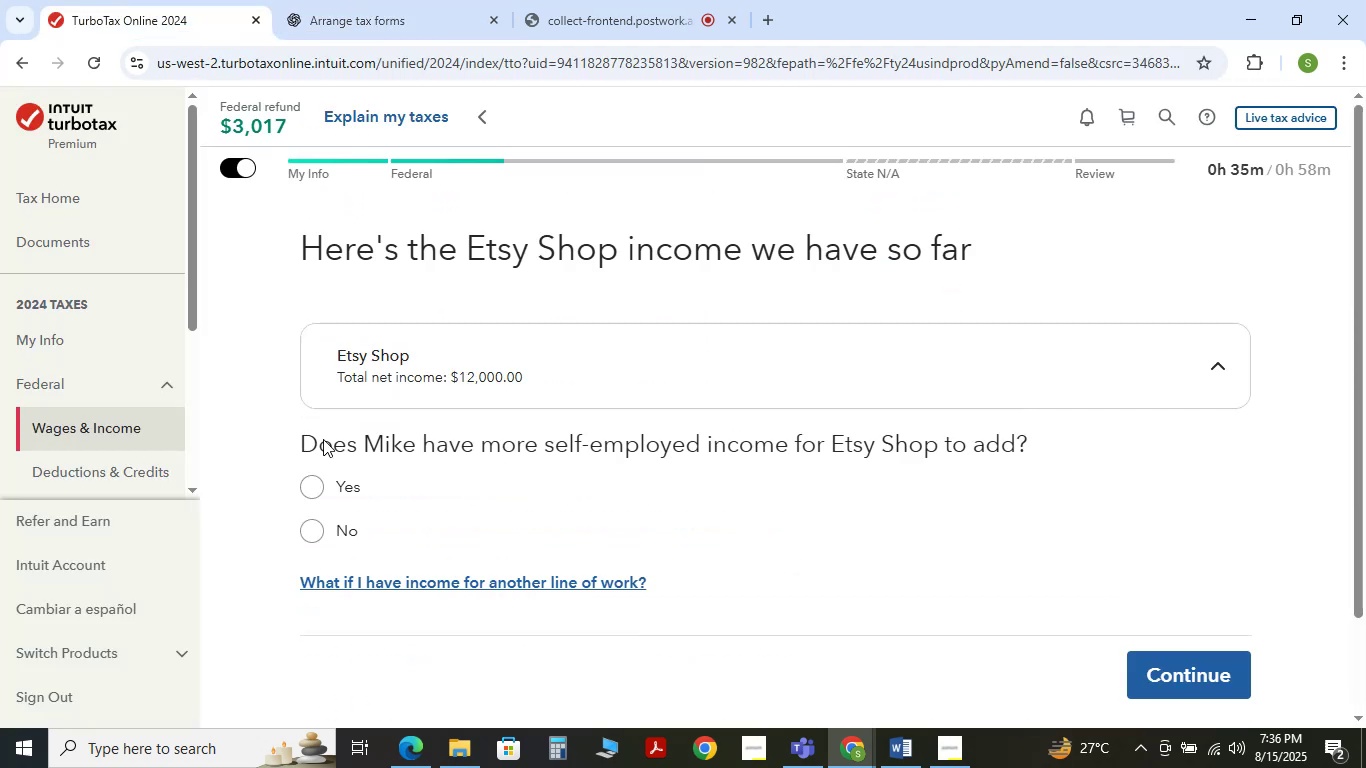 
scroll: coordinate [477, 487], scroll_direction: down, amount: 1.0
 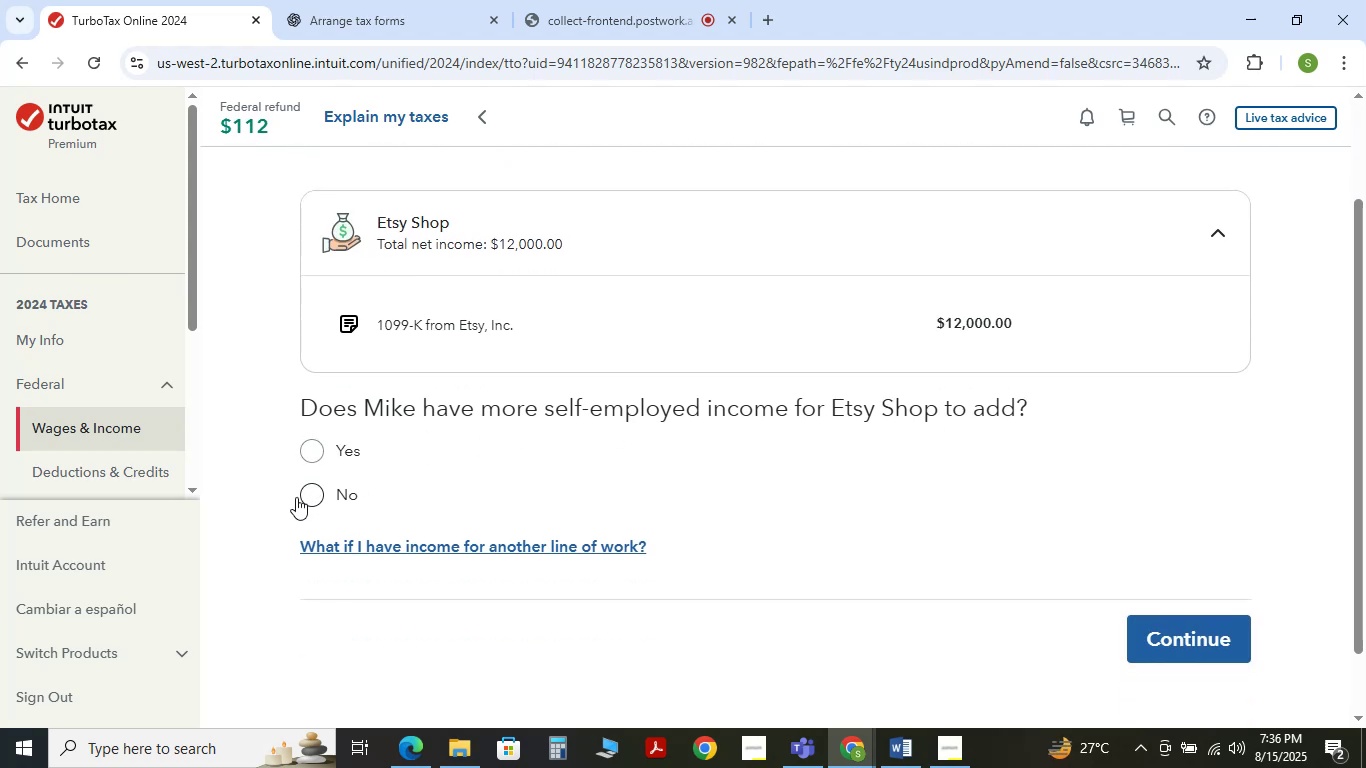 
left_click([314, 496])
 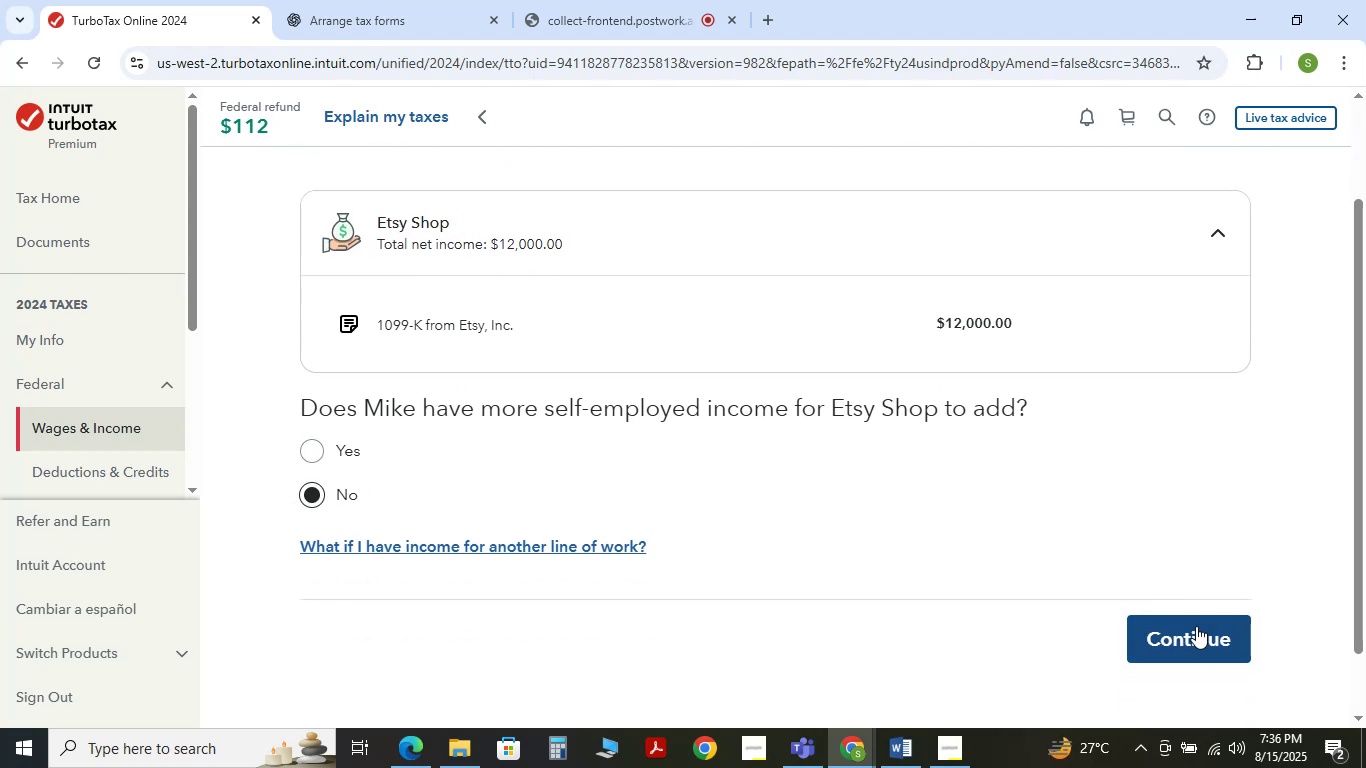 
left_click([1200, 634])
 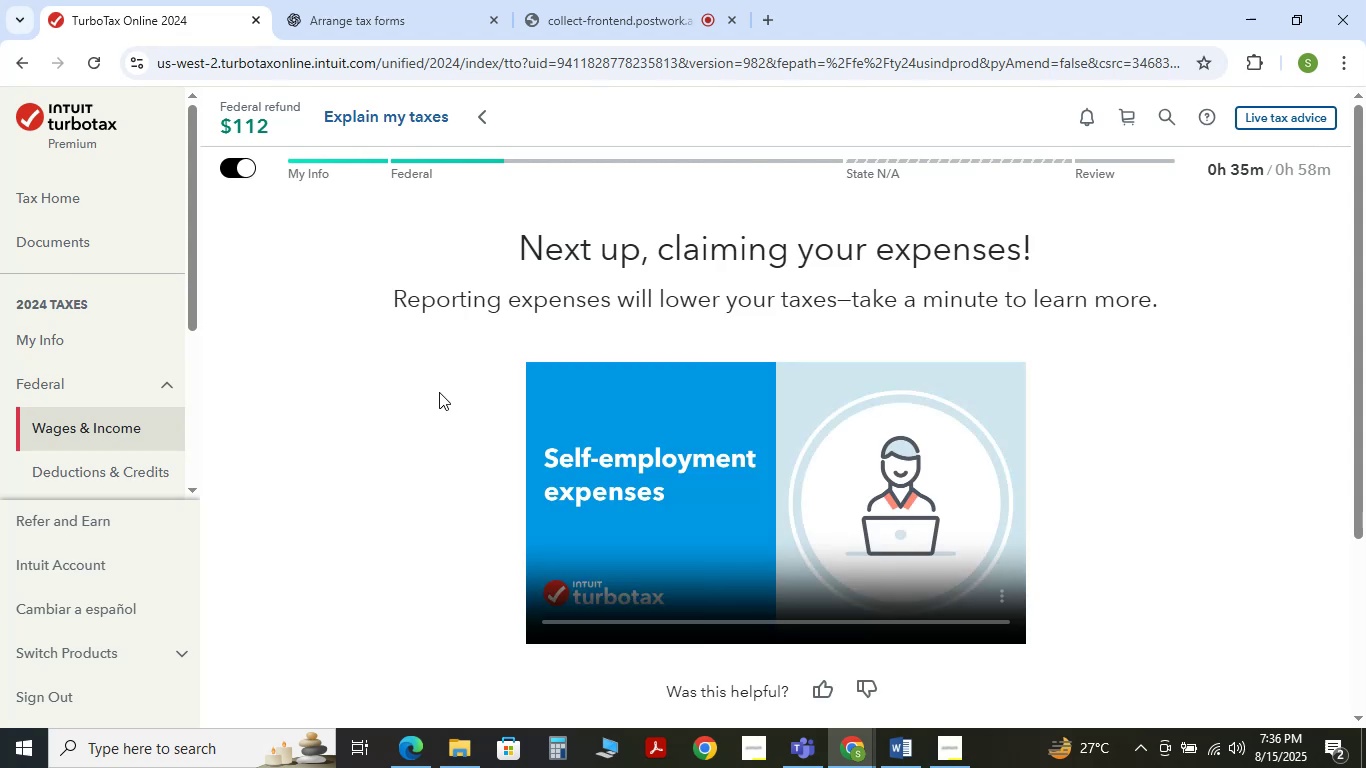 
scroll: coordinate [498, 387], scroll_direction: down, amount: 2.0
 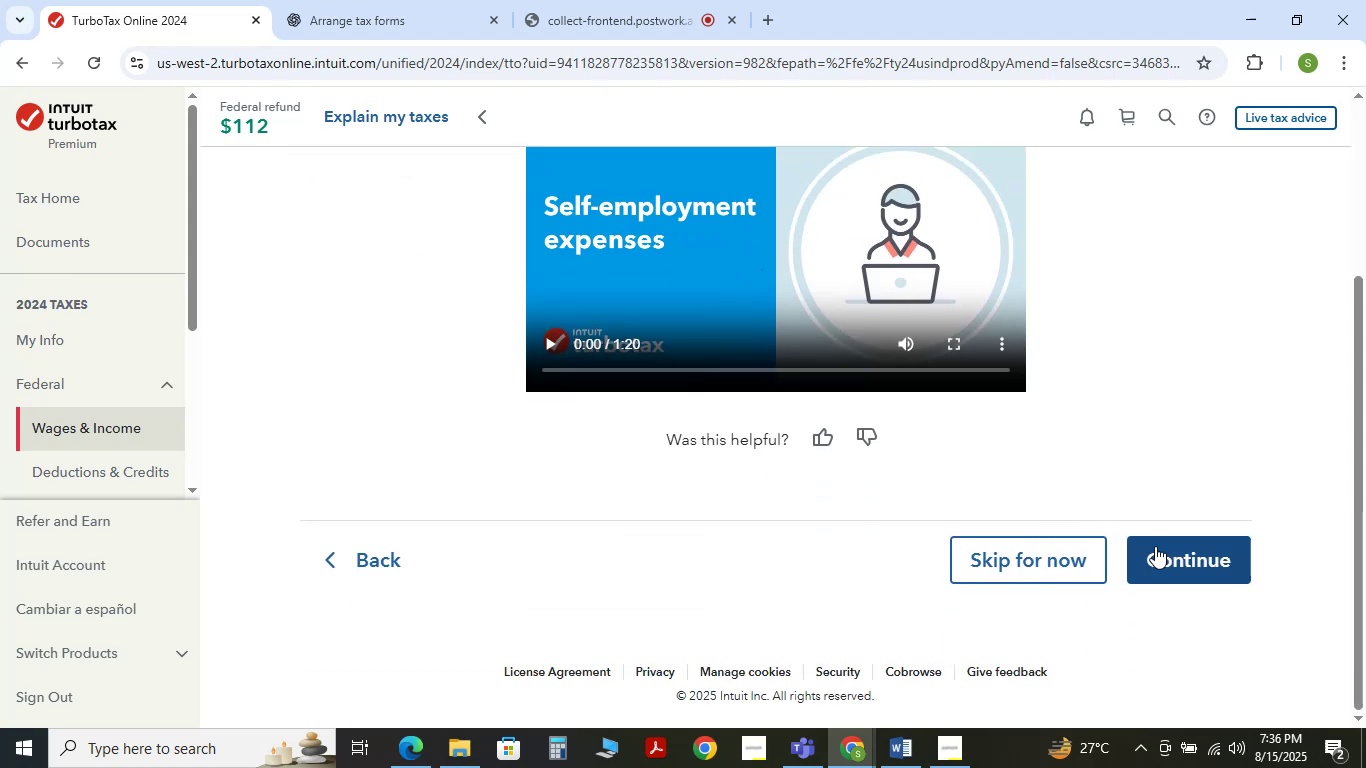 
left_click([1186, 554])
 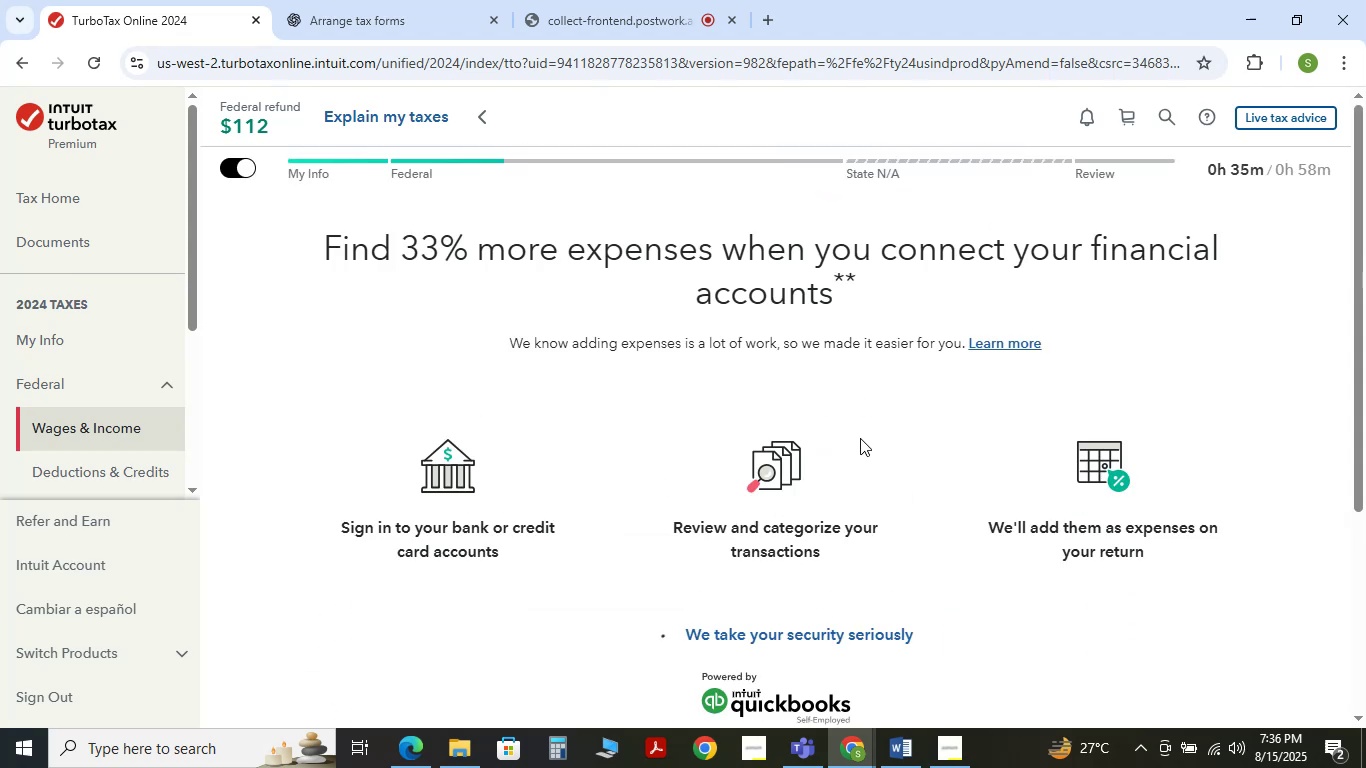 
scroll: coordinate [785, 451], scroll_direction: down, amount: 3.0
 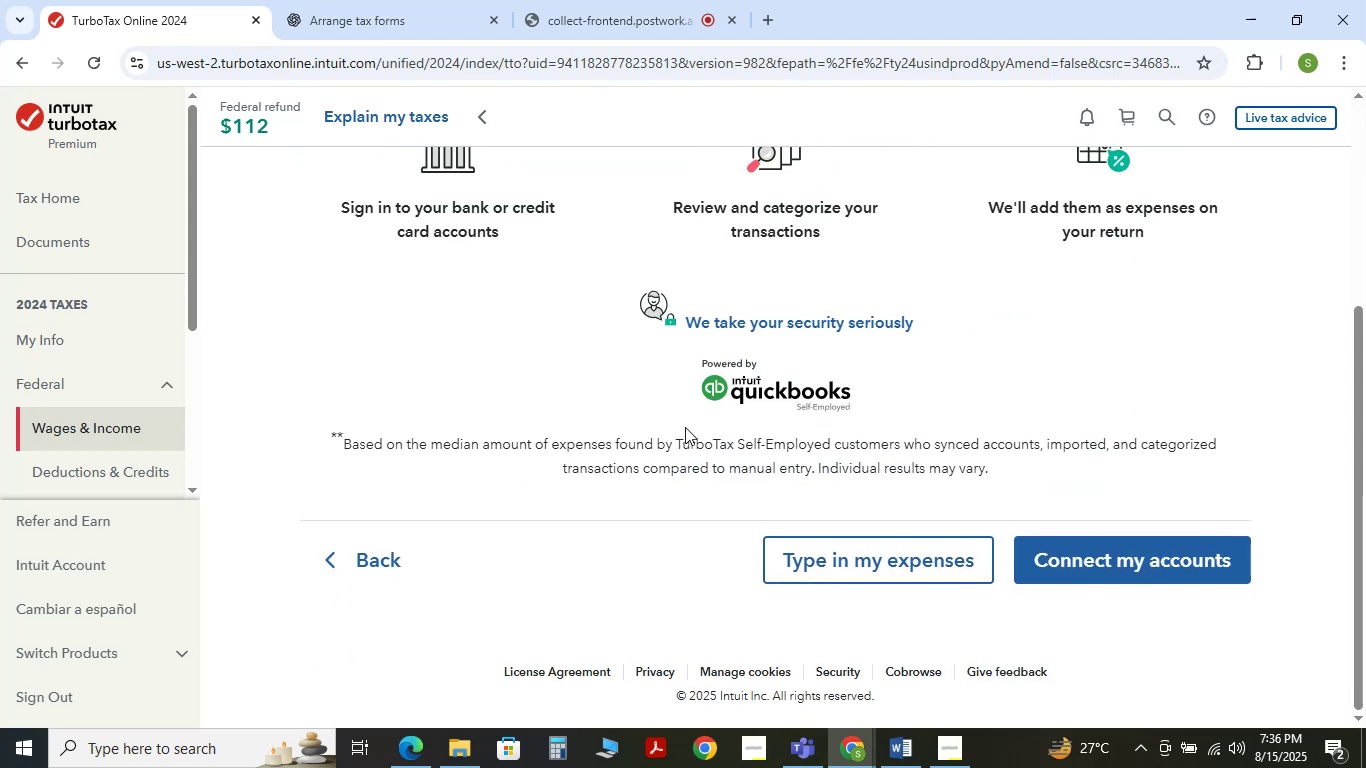 
scroll: coordinate [643, 412], scroll_direction: up, amount: 2.0
 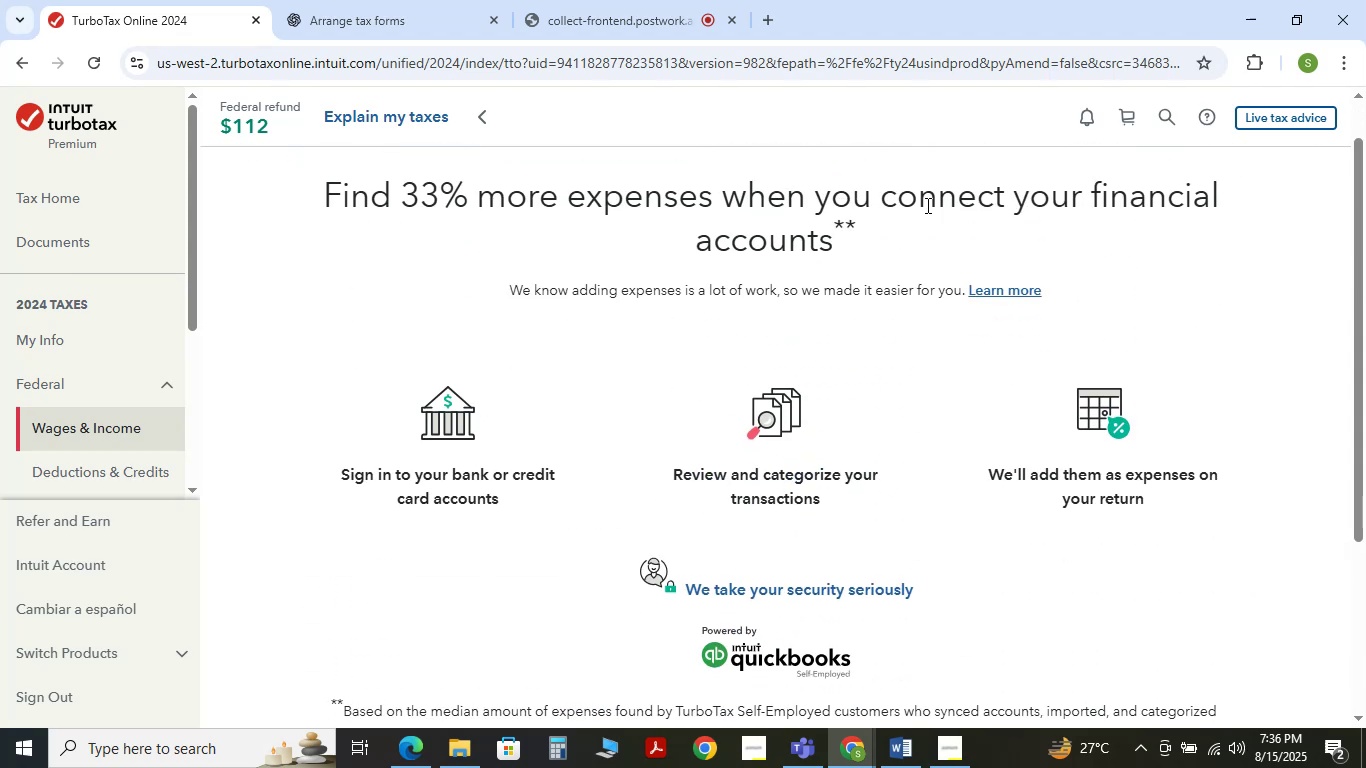 
wait(5.62)
 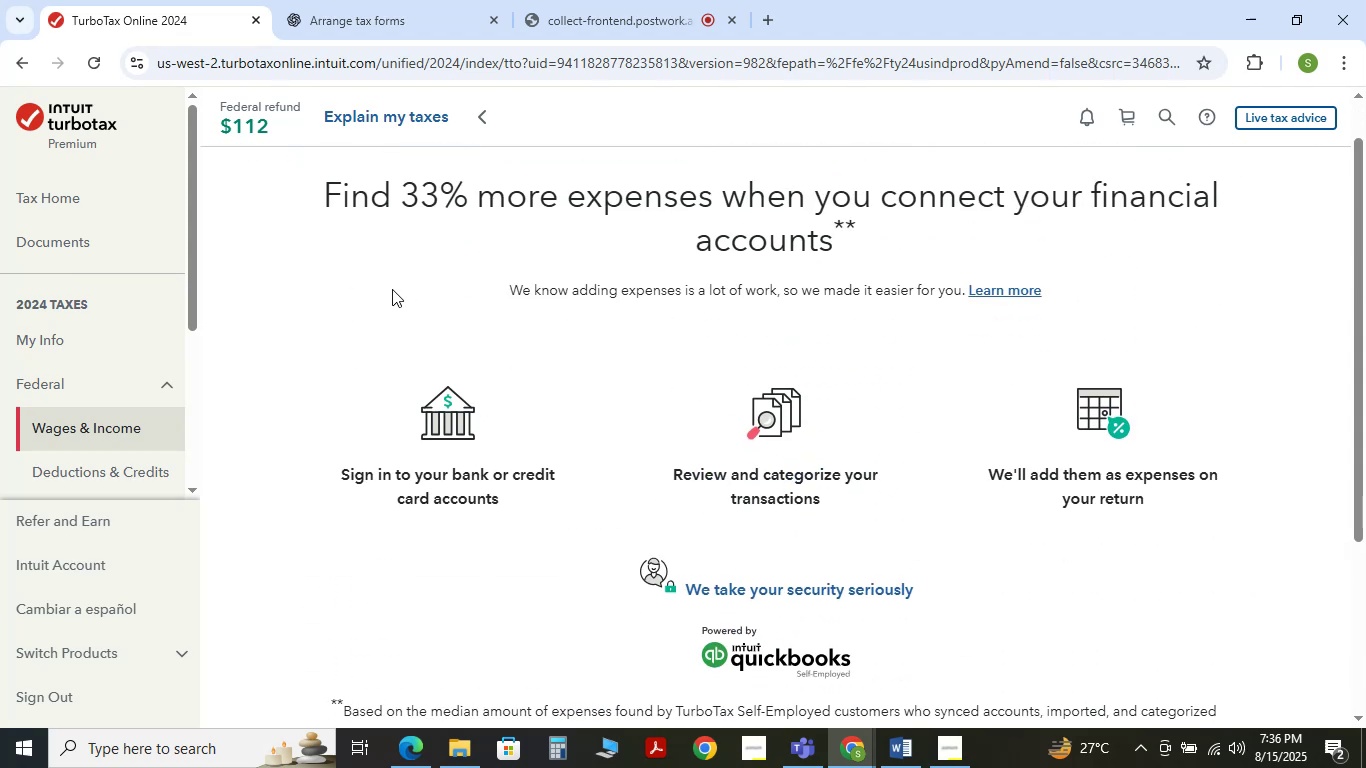 
scroll: coordinate [743, 273], scroll_direction: down, amount: 2.0
 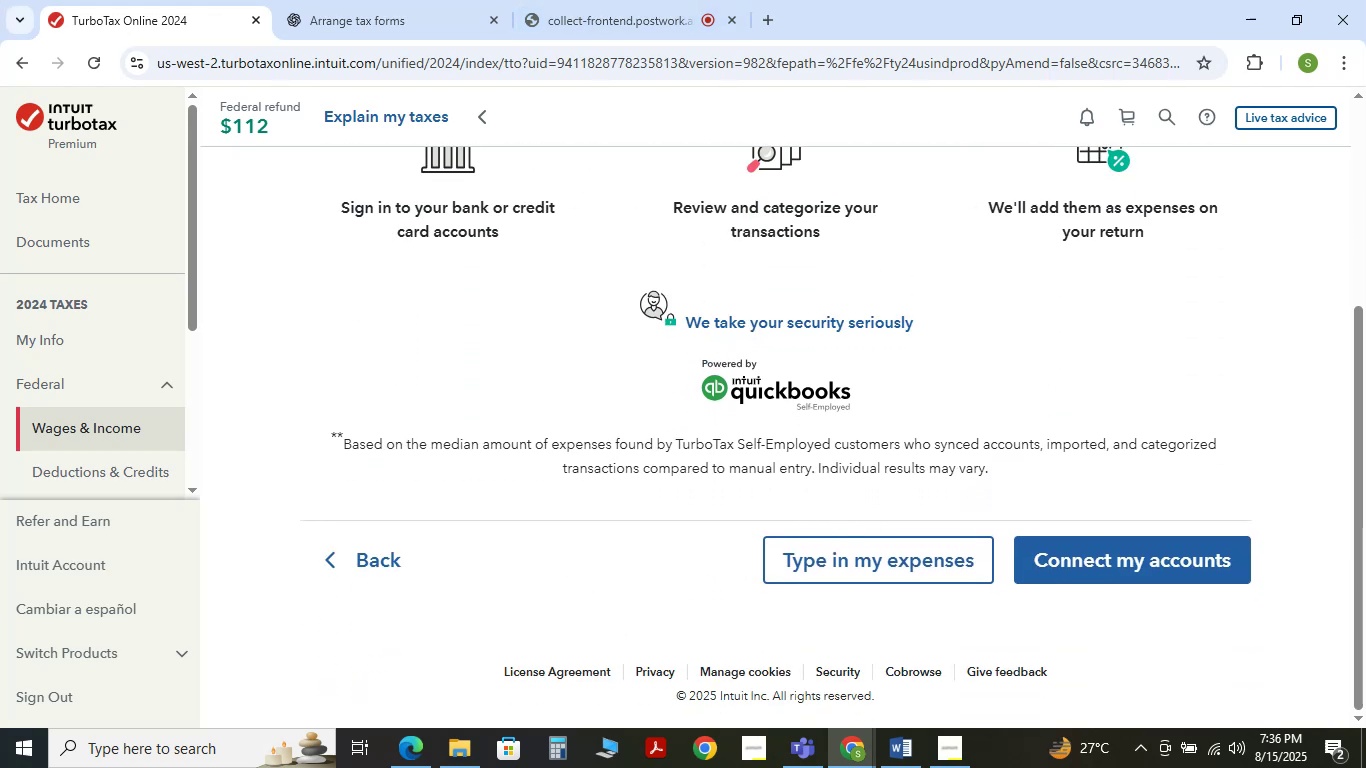 
left_click([855, 563])
 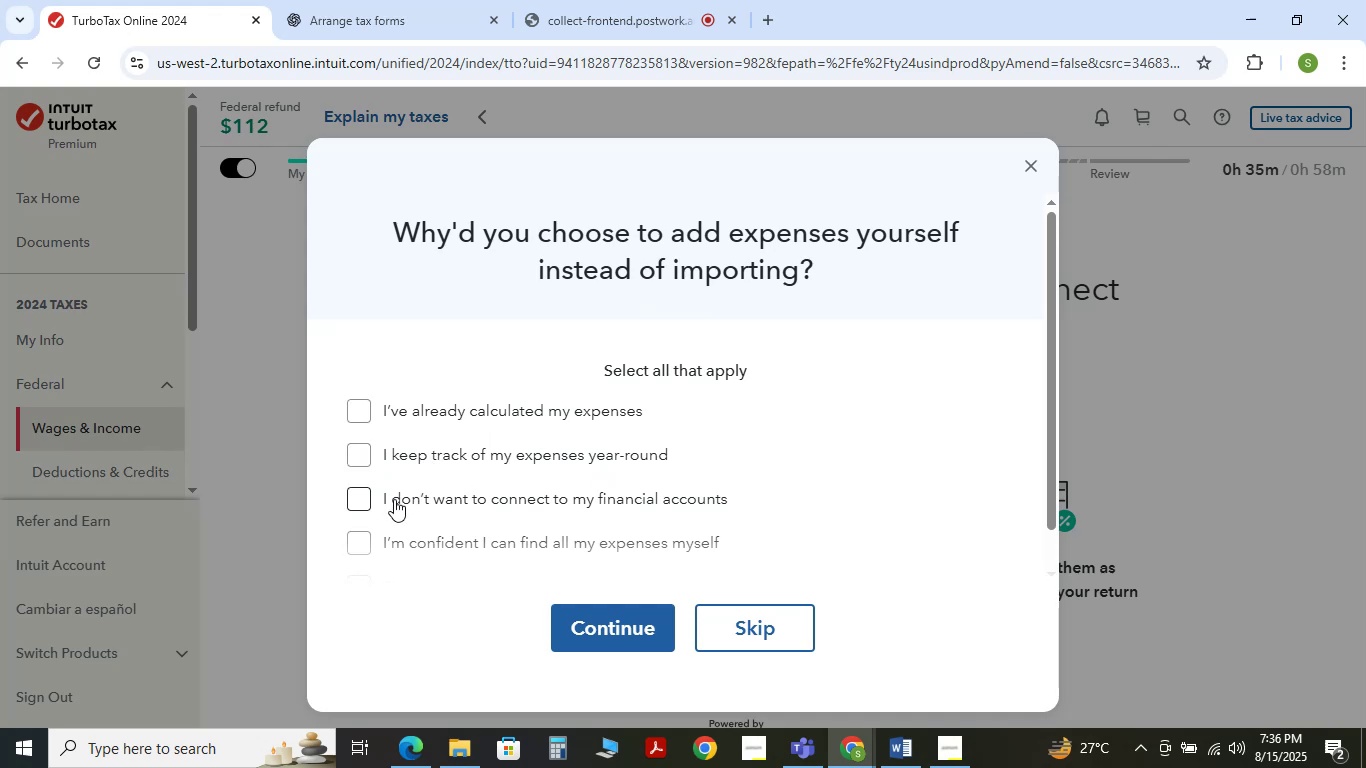 
wait(13.1)
 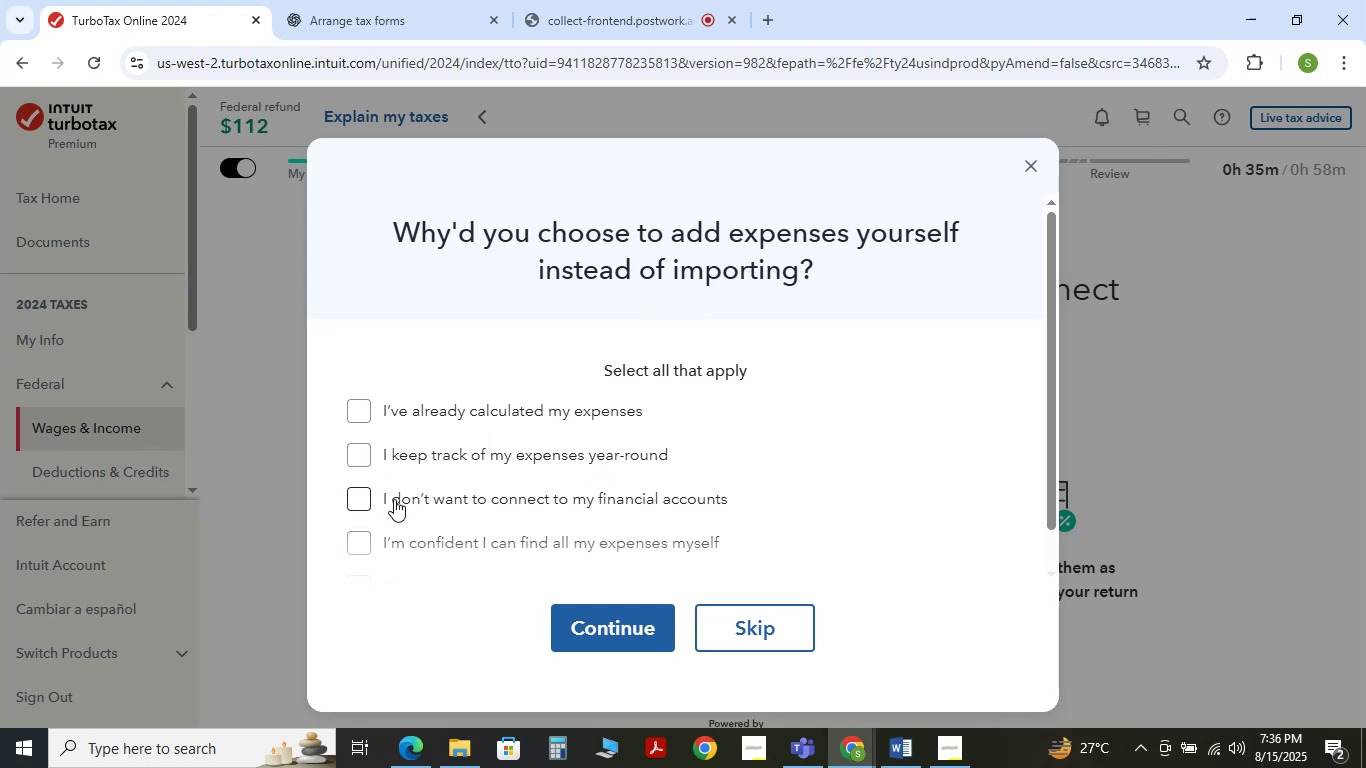 
left_click([1040, 166])
 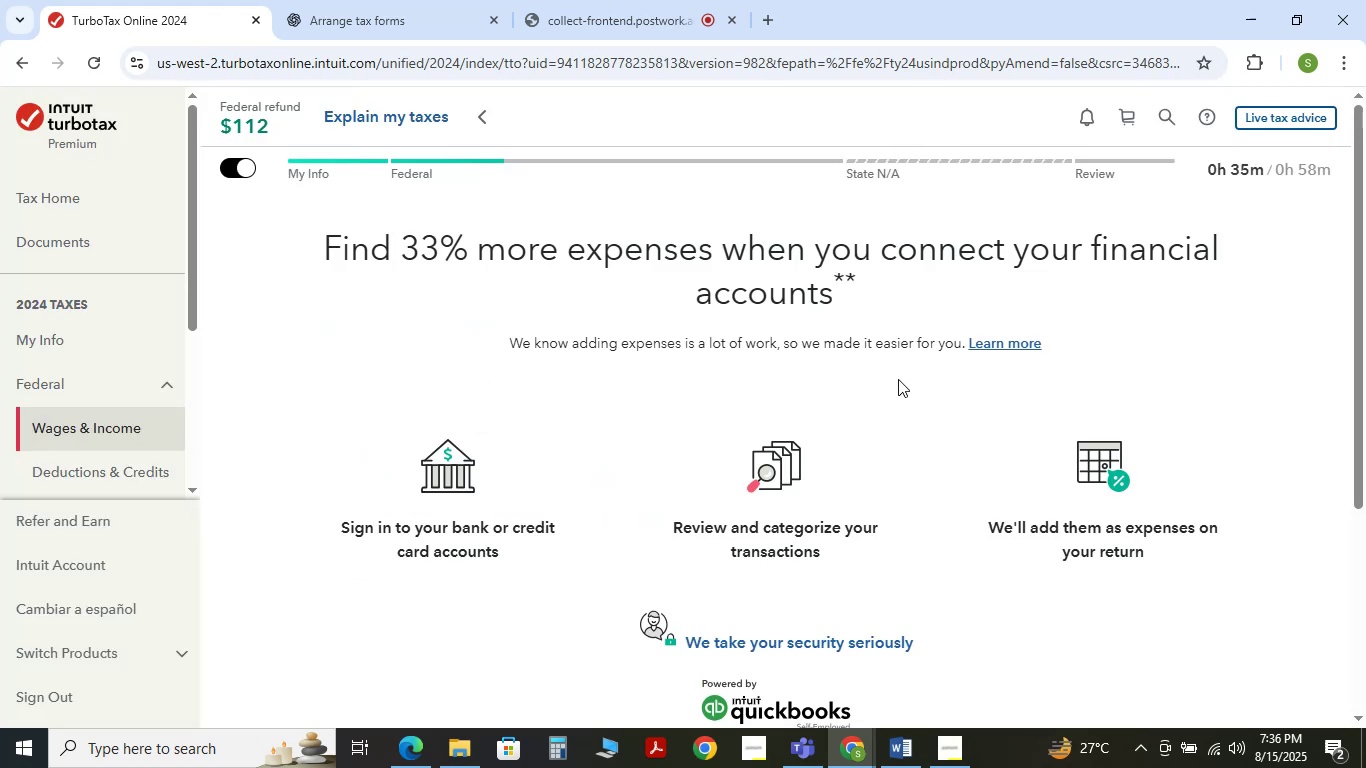 
scroll: coordinate [898, 383], scroll_direction: down, amount: 3.0
 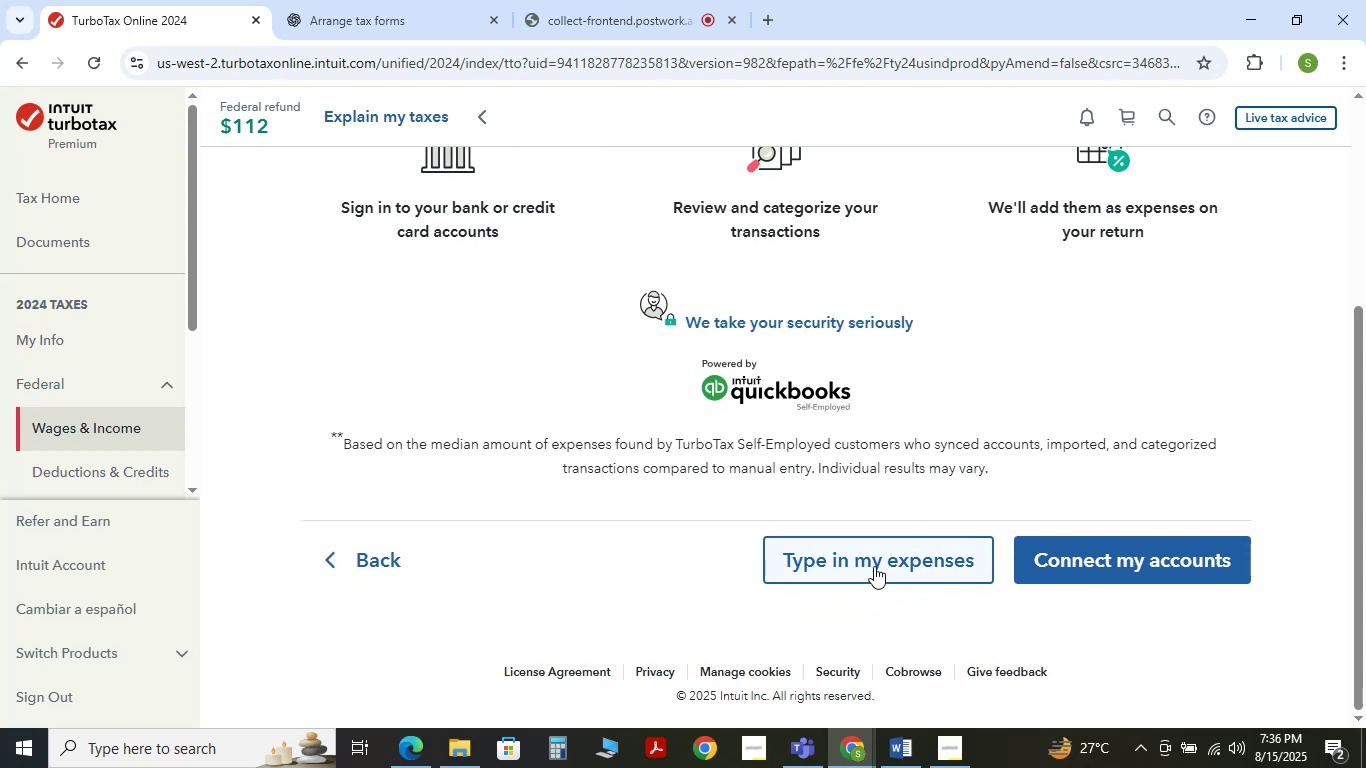 
left_click([870, 564])
 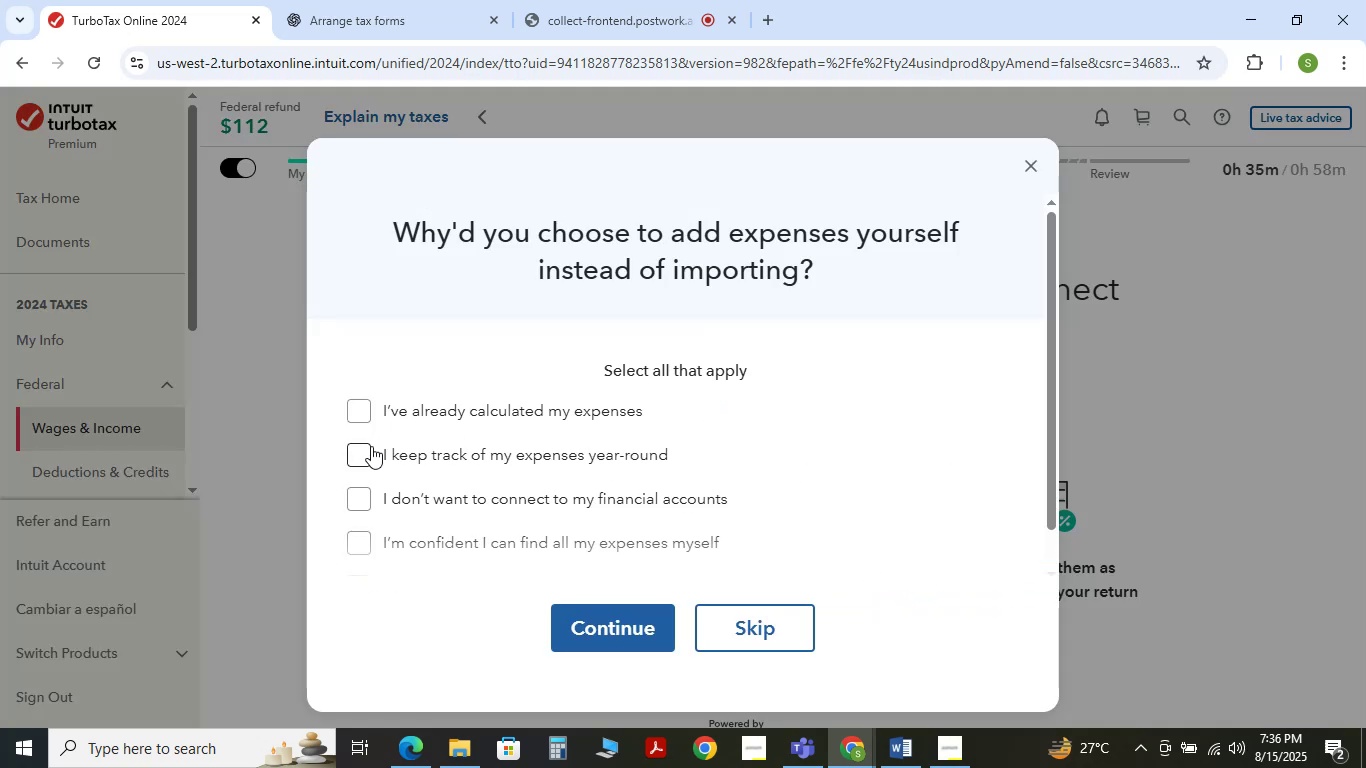 
left_click([357, 408])
 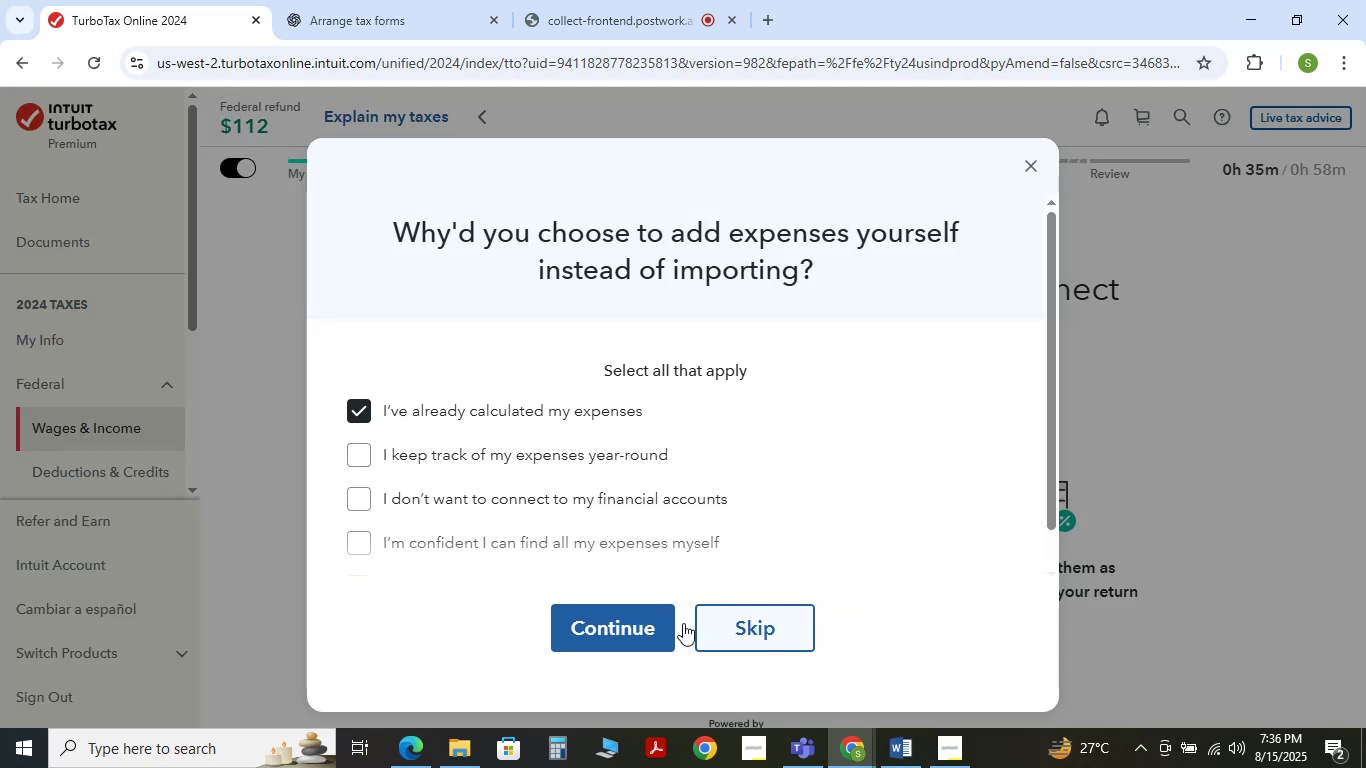 
left_click([610, 608])
 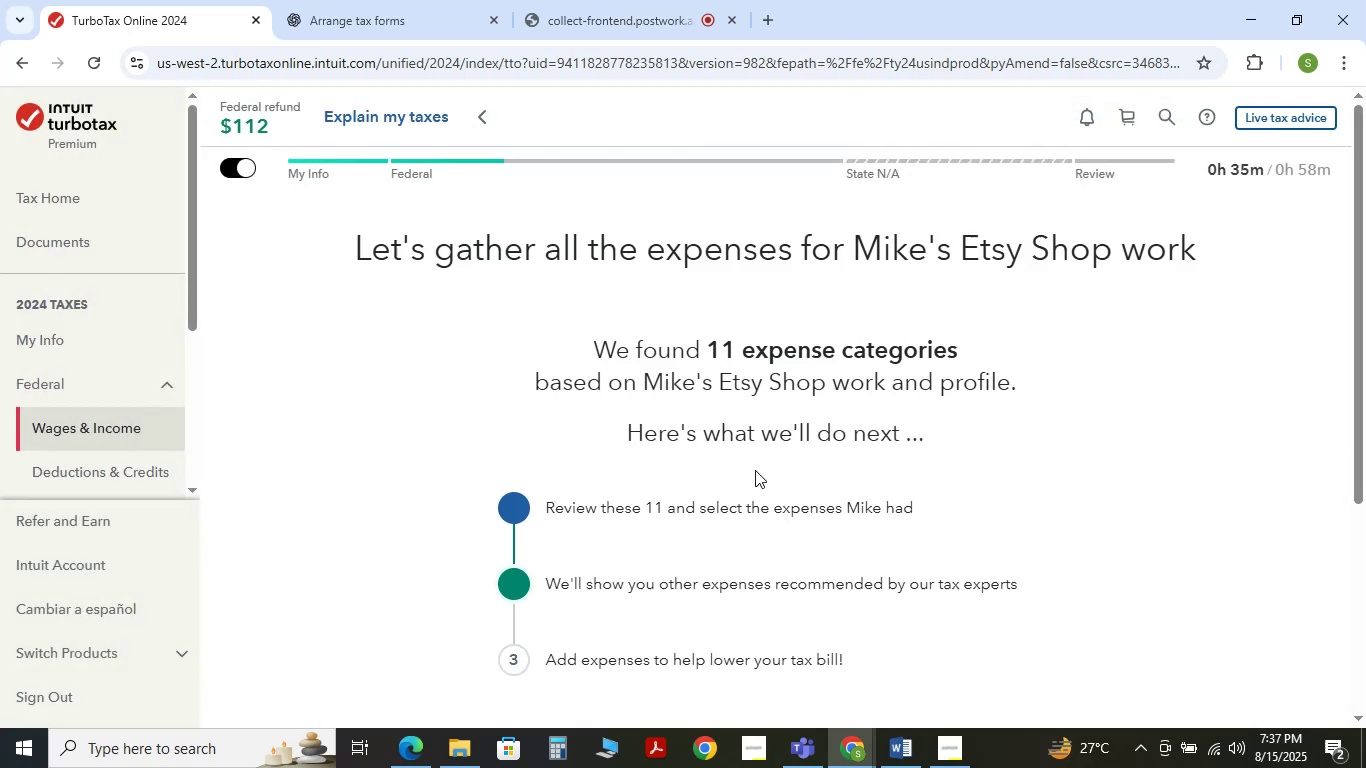 
scroll: coordinate [760, 479], scroll_direction: down, amount: 3.0
 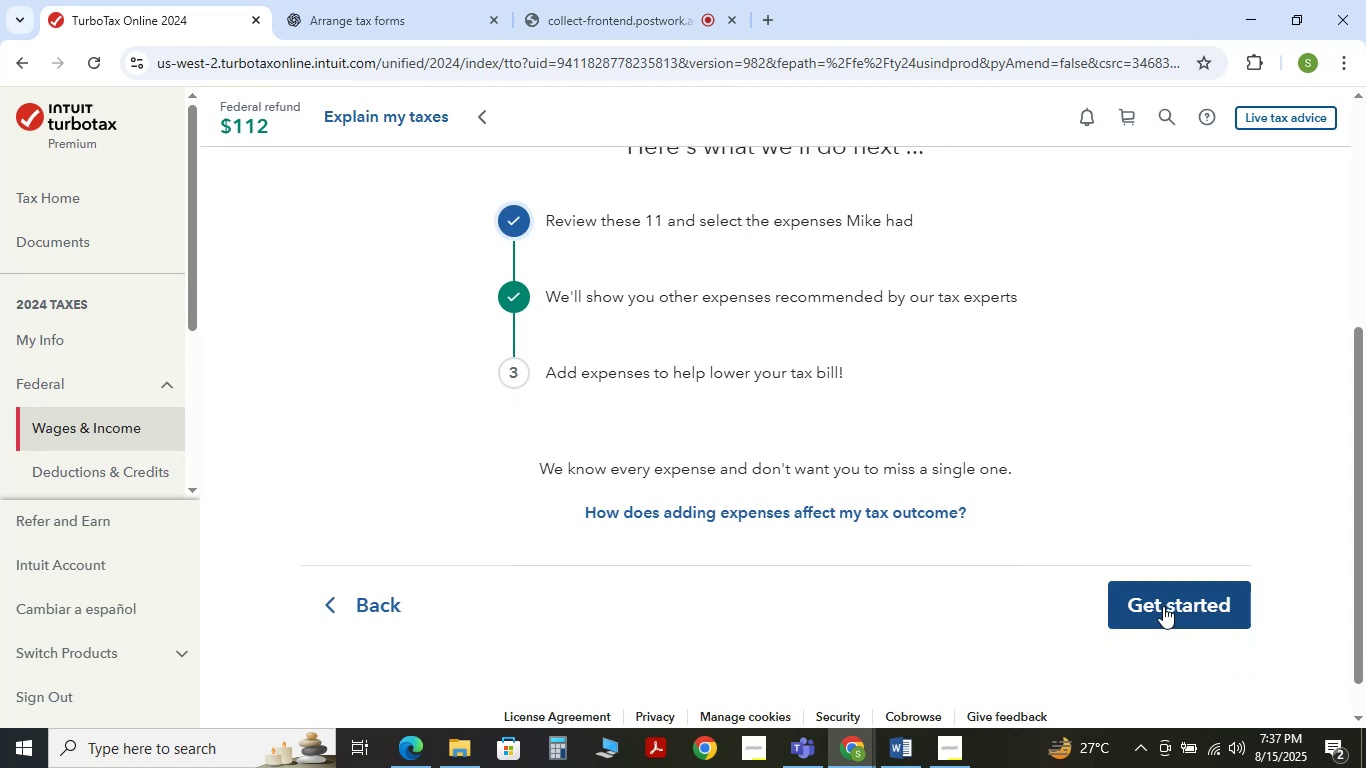 
left_click([1163, 606])
 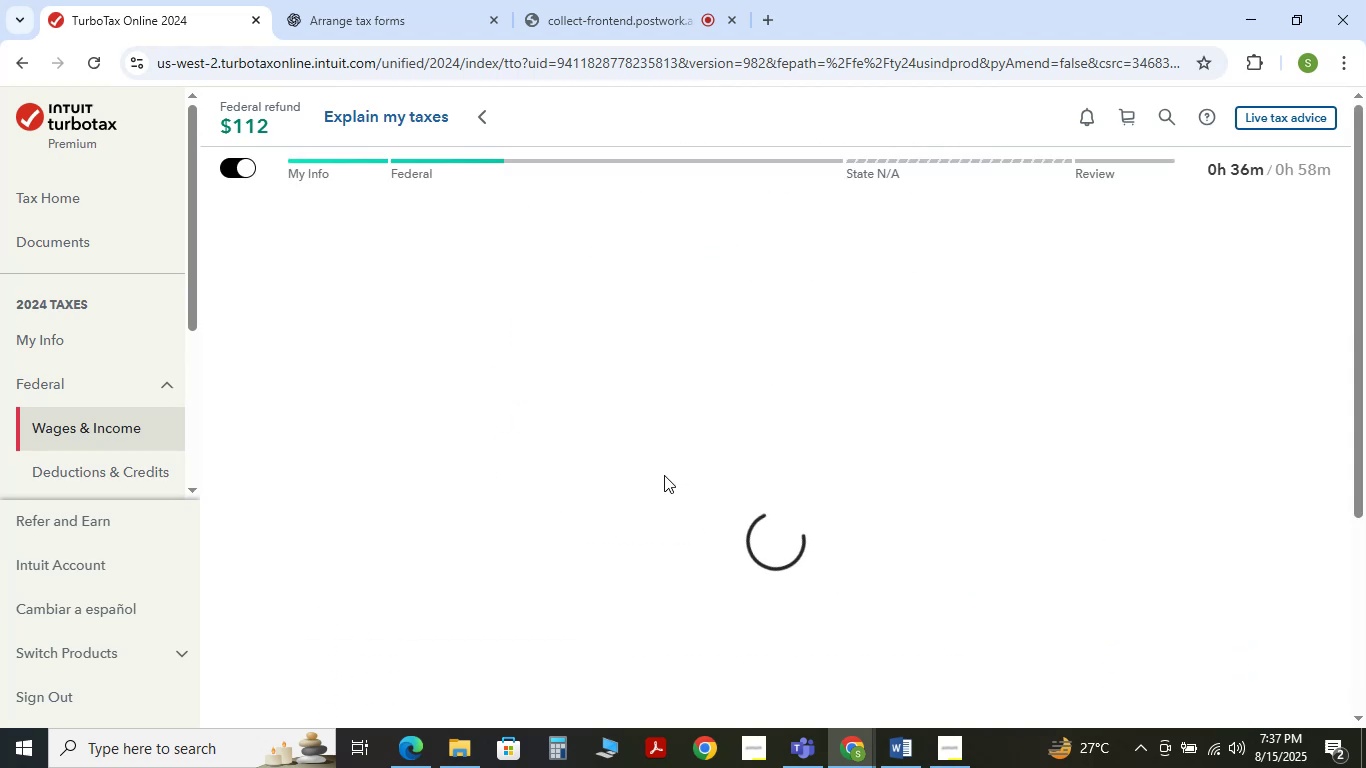 
scroll: coordinate [662, 475], scroll_direction: down, amount: 2.0
 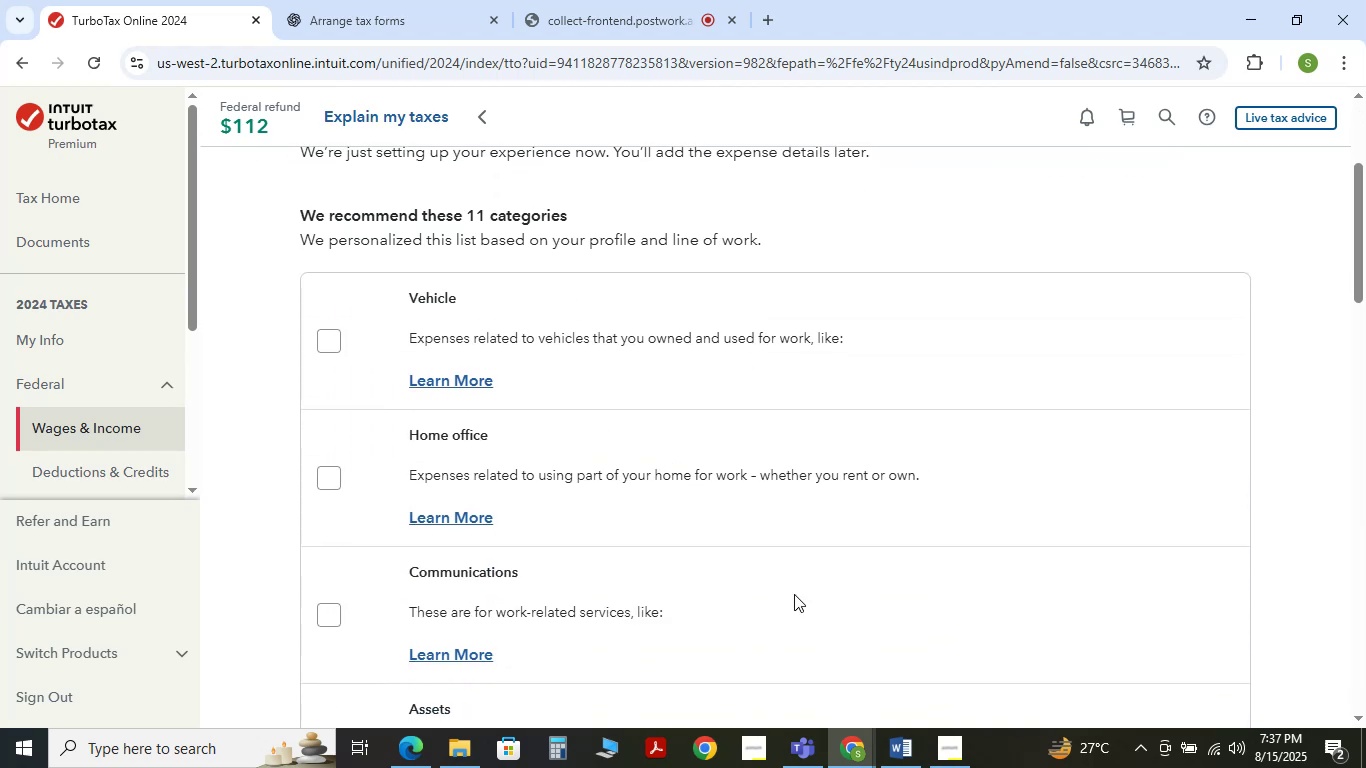 
left_click([900, 757])
 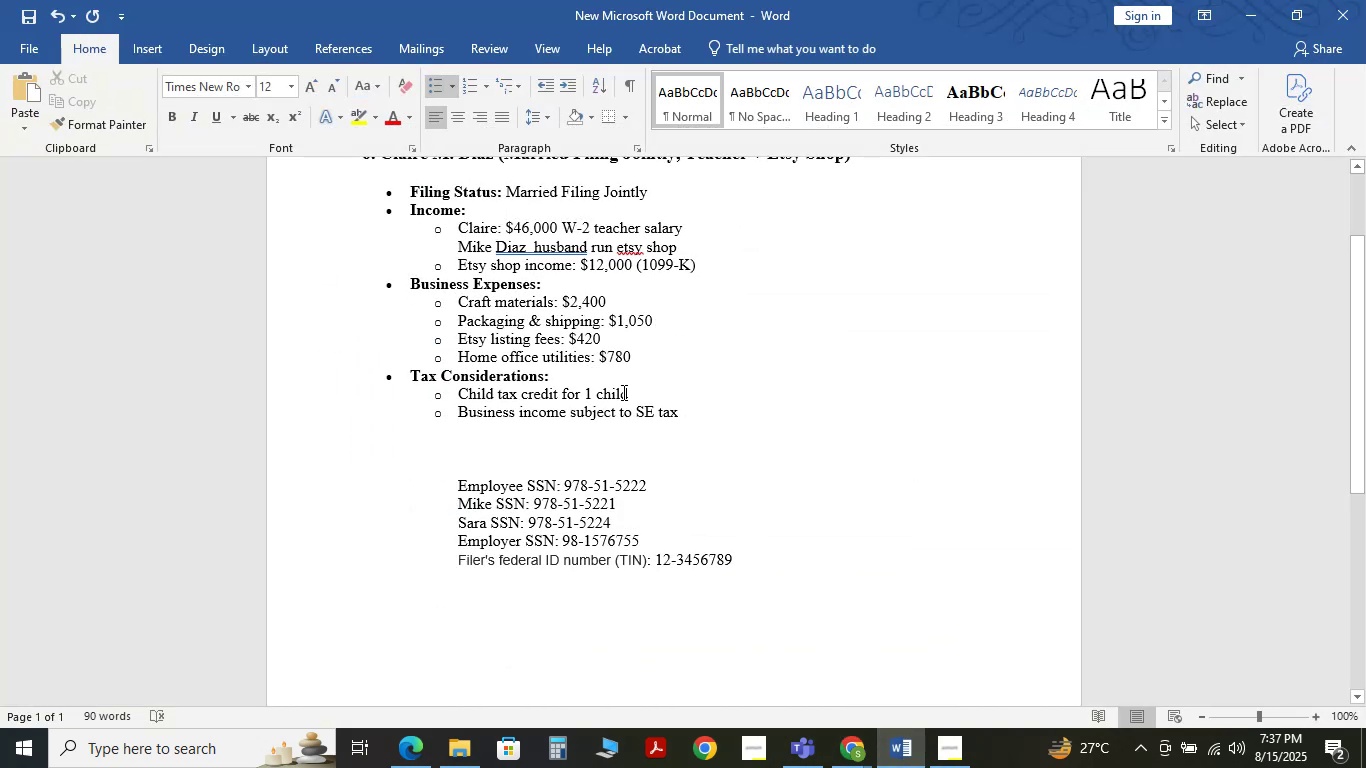 
scroll: coordinate [622, 393], scroll_direction: up, amount: 1.0
 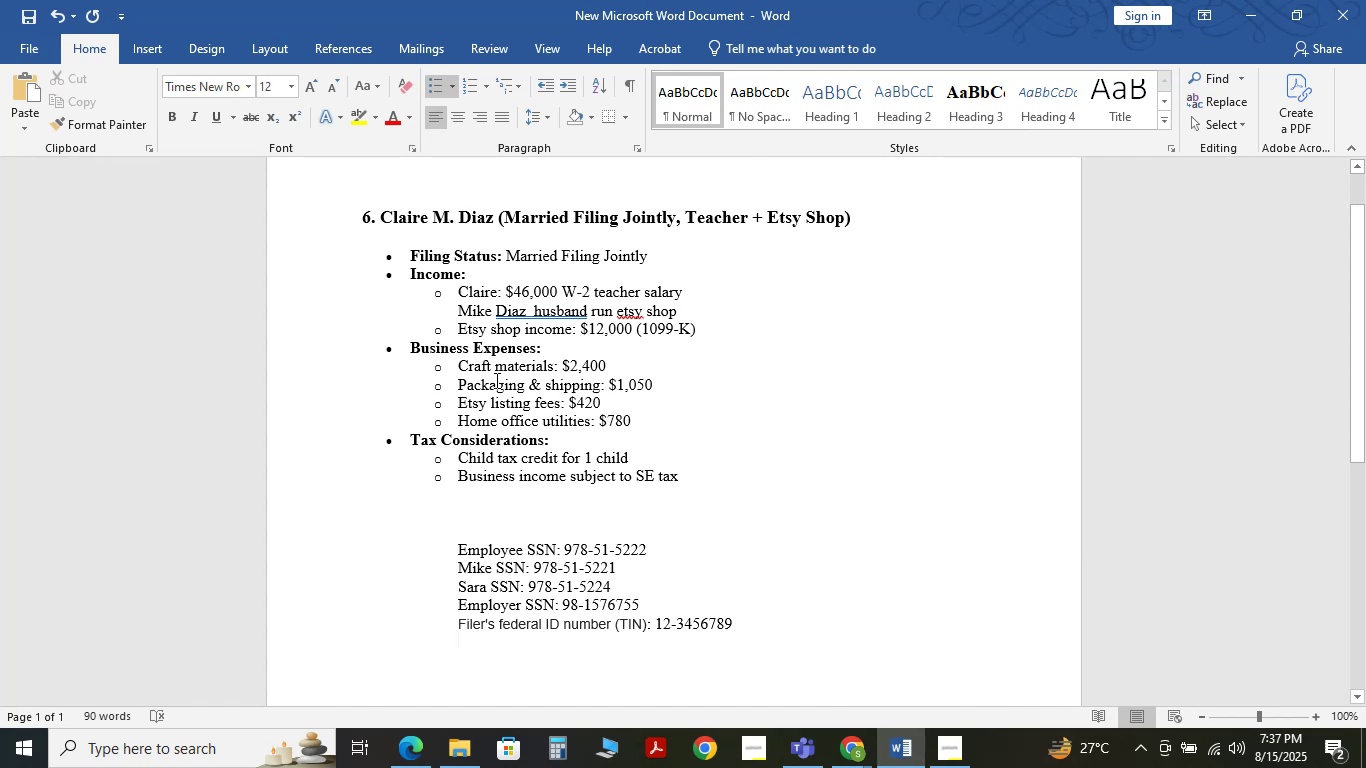 
left_click_drag(start_coordinate=[457, 370], to_coordinate=[627, 423])
 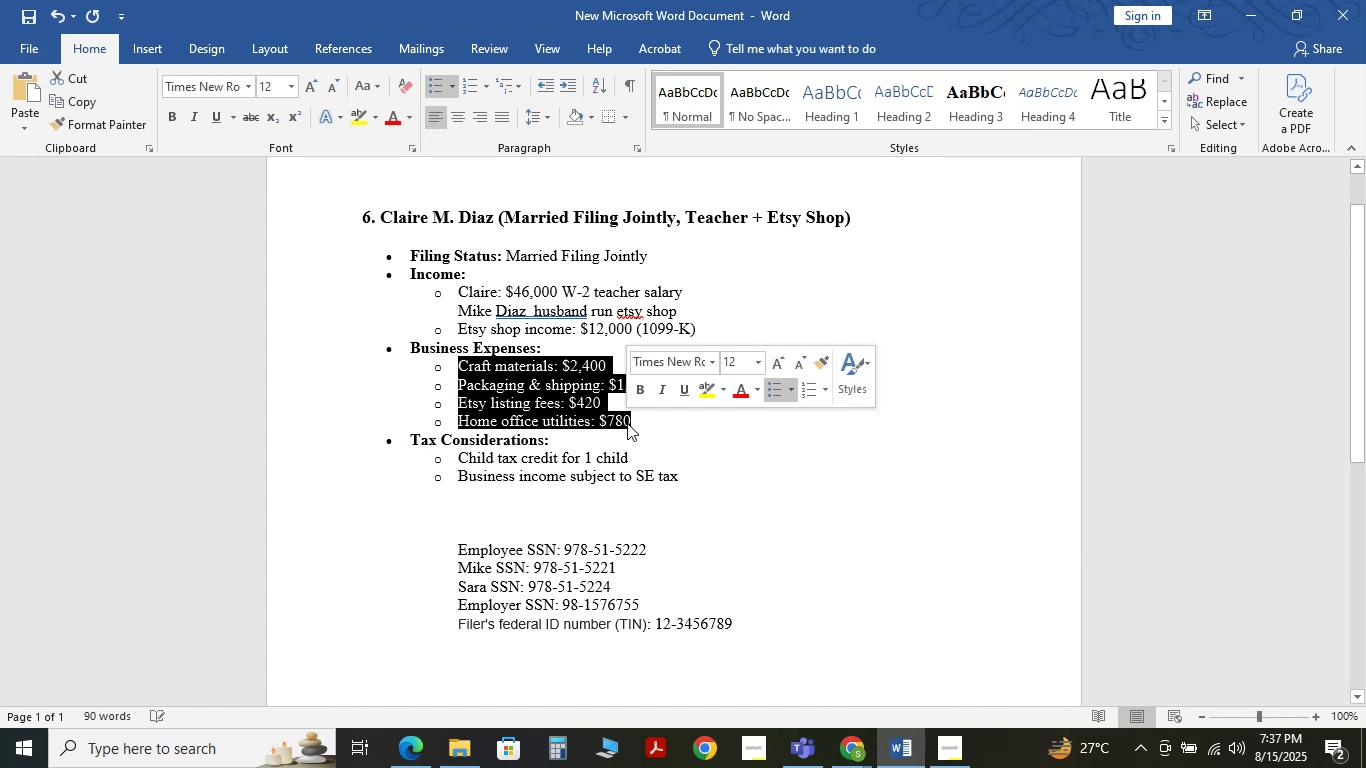 
key(Control+C)
 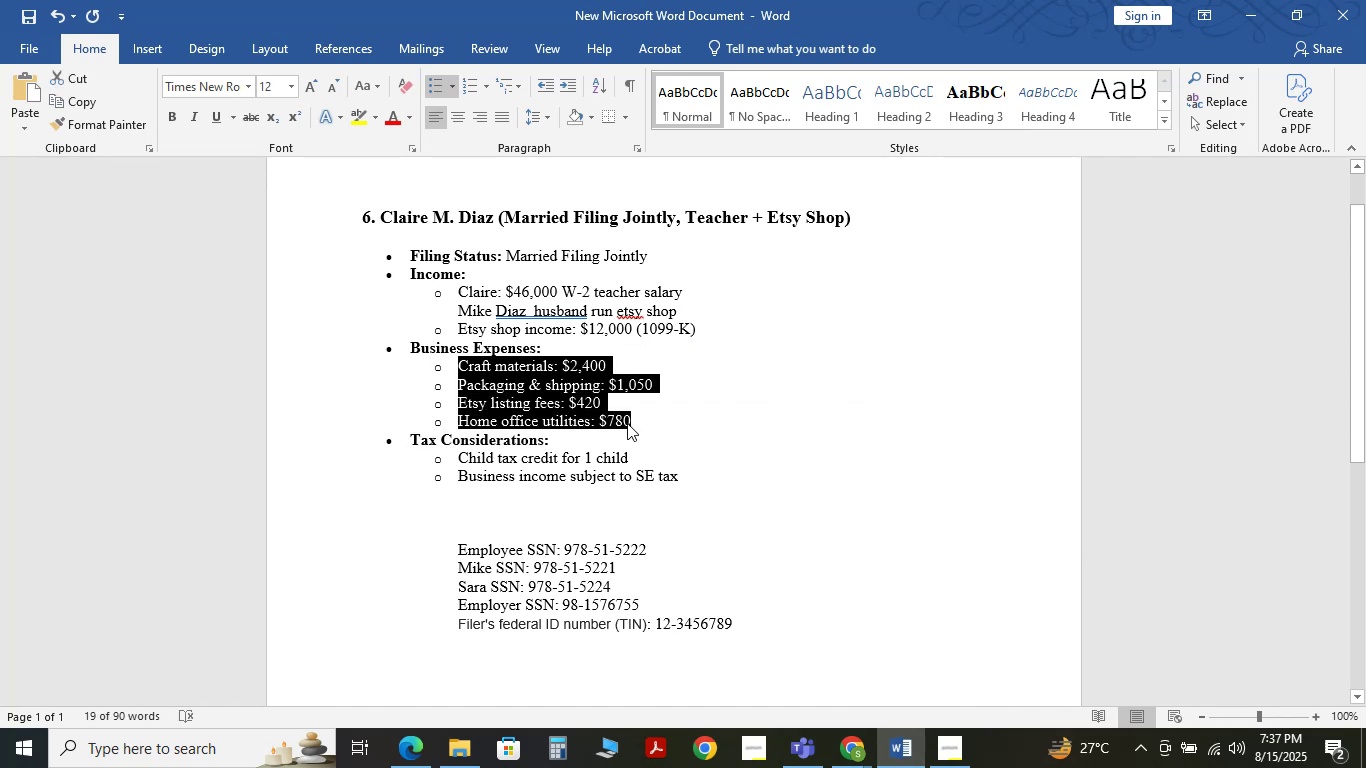 
key(Control+C)
 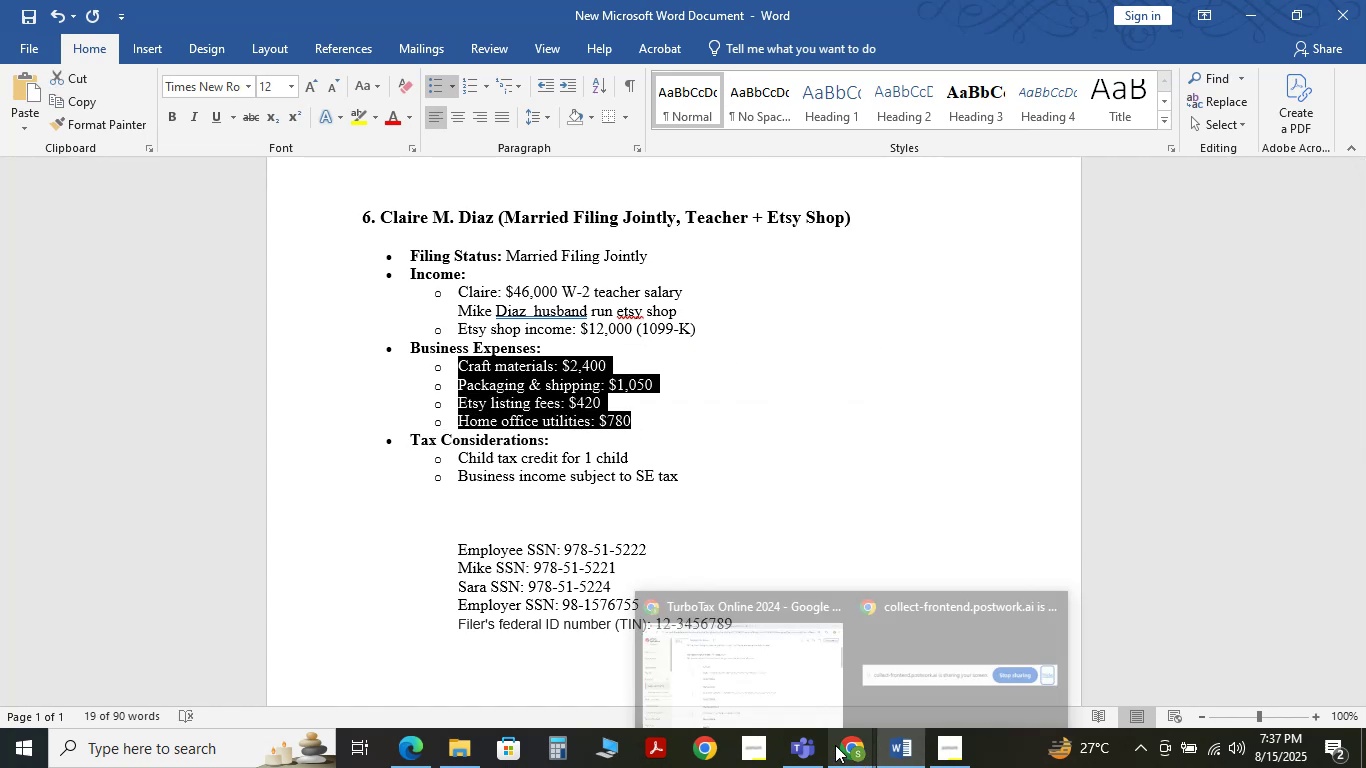 
left_click([757, 663])
 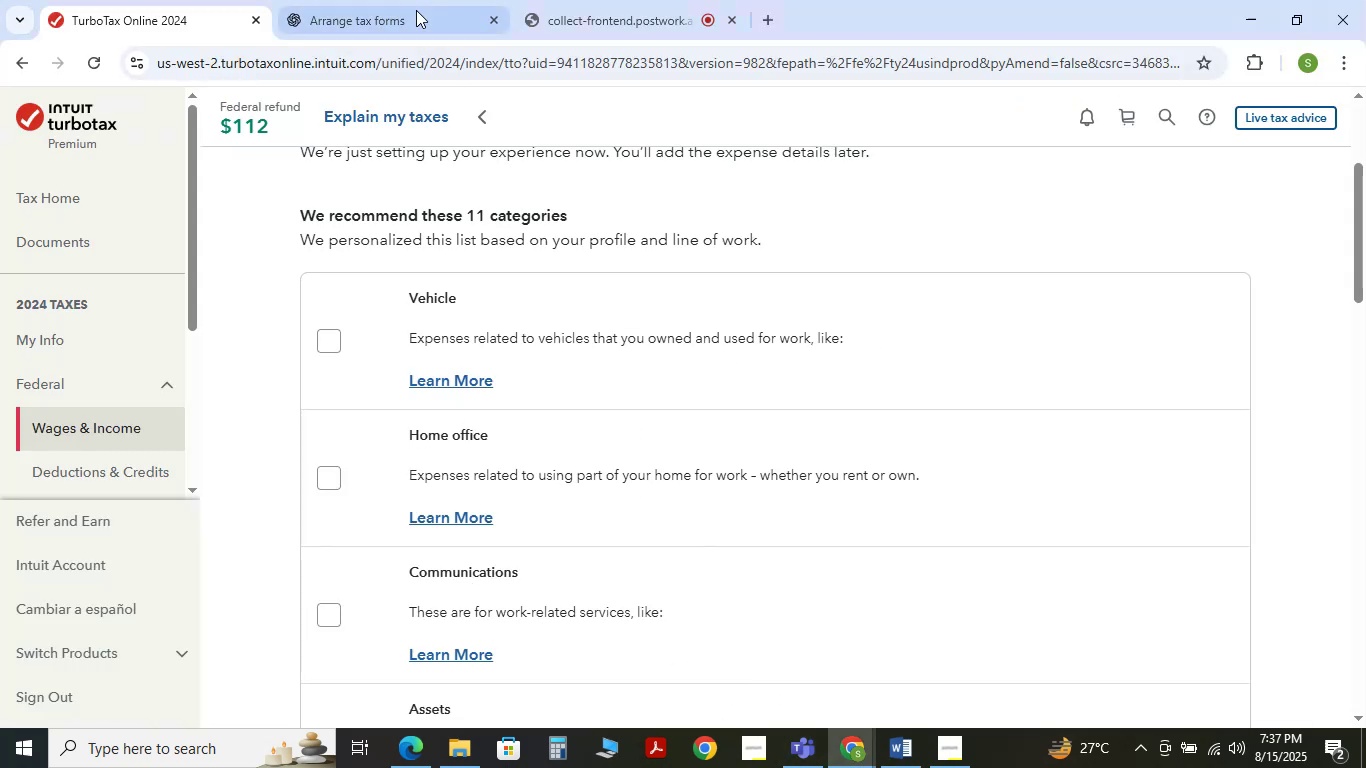 
left_click([415, 6])
 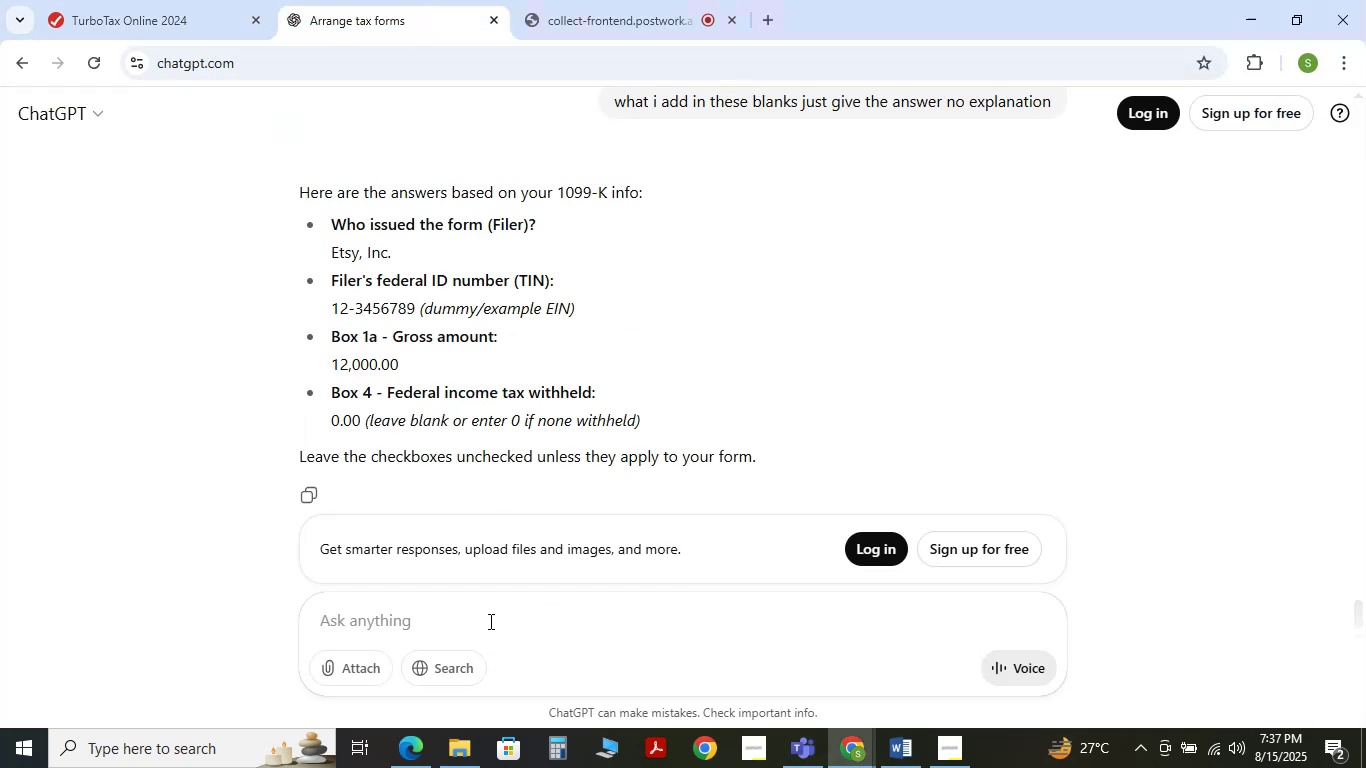 
left_click([487, 624])
 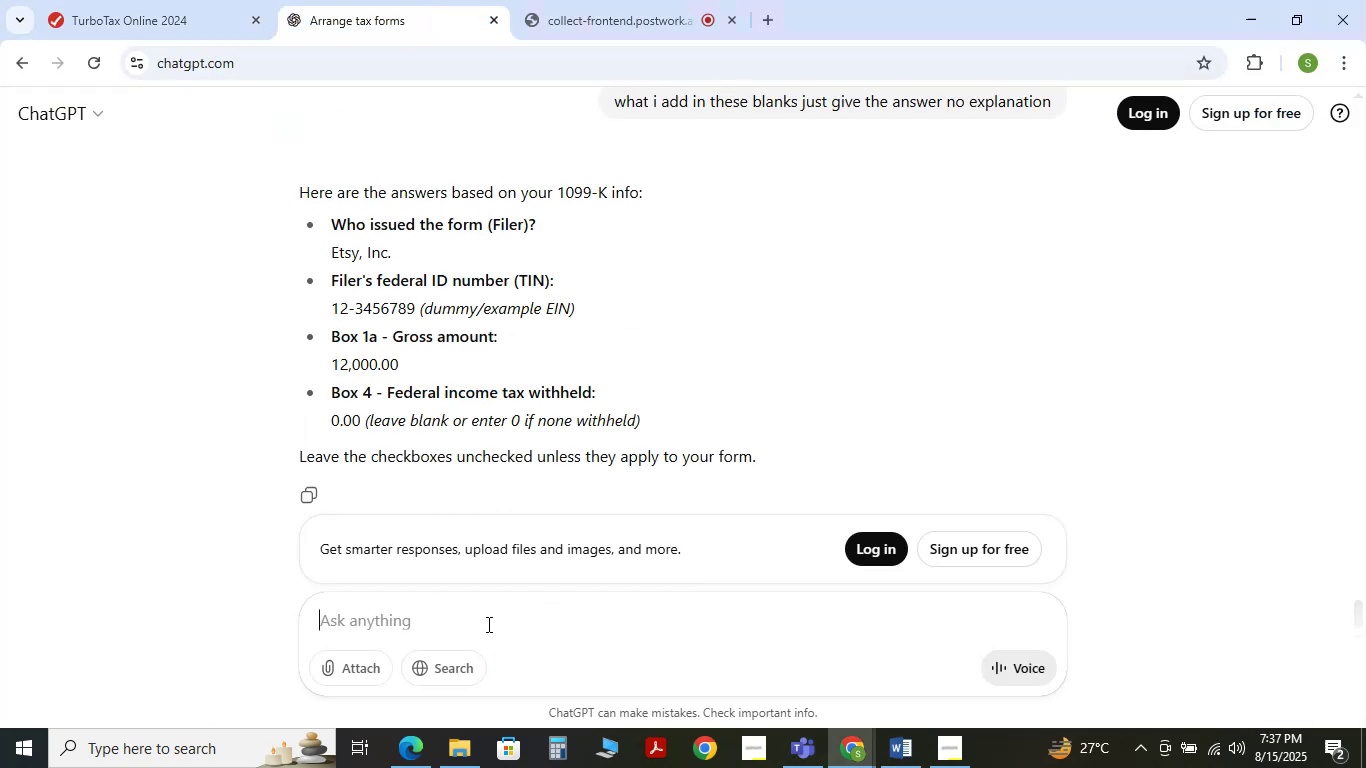 
type(Nature of expenses heads in turbo)
 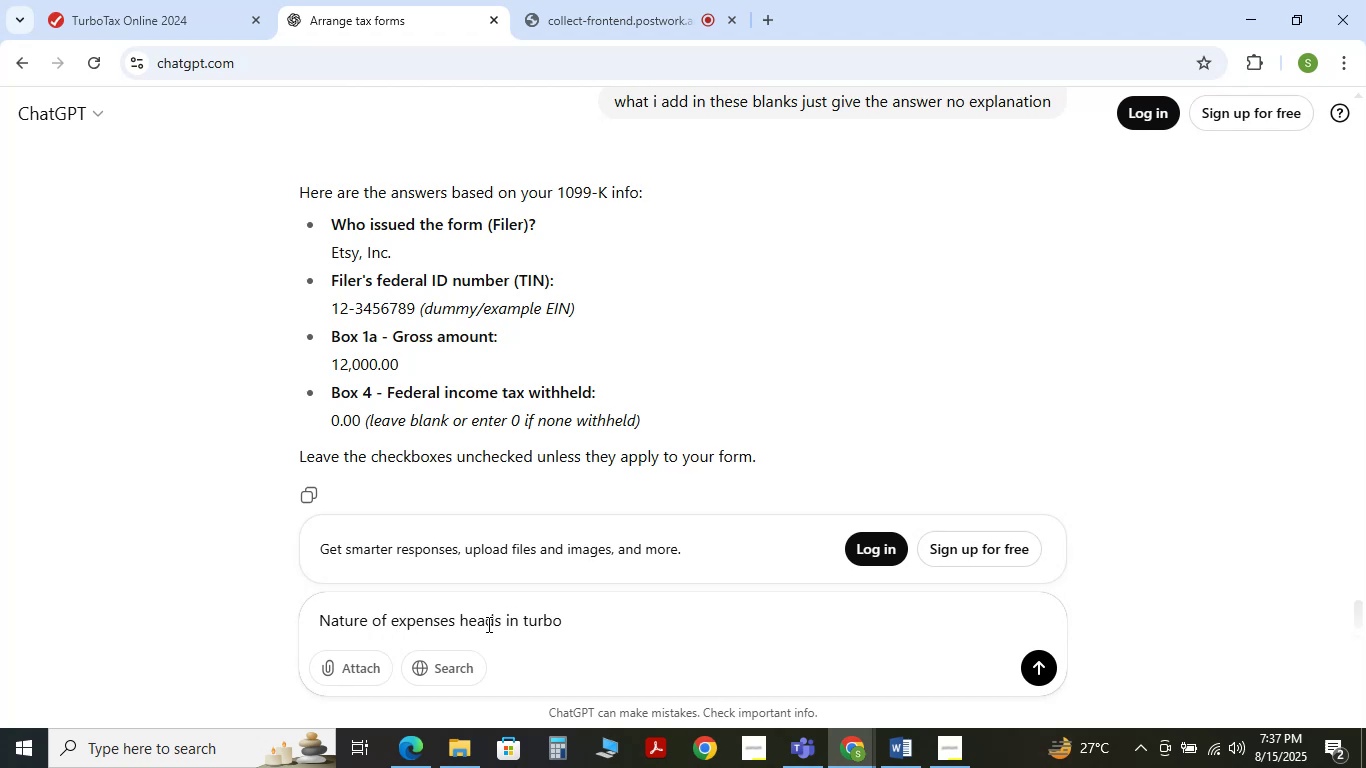 
key(Shift+Enter)
 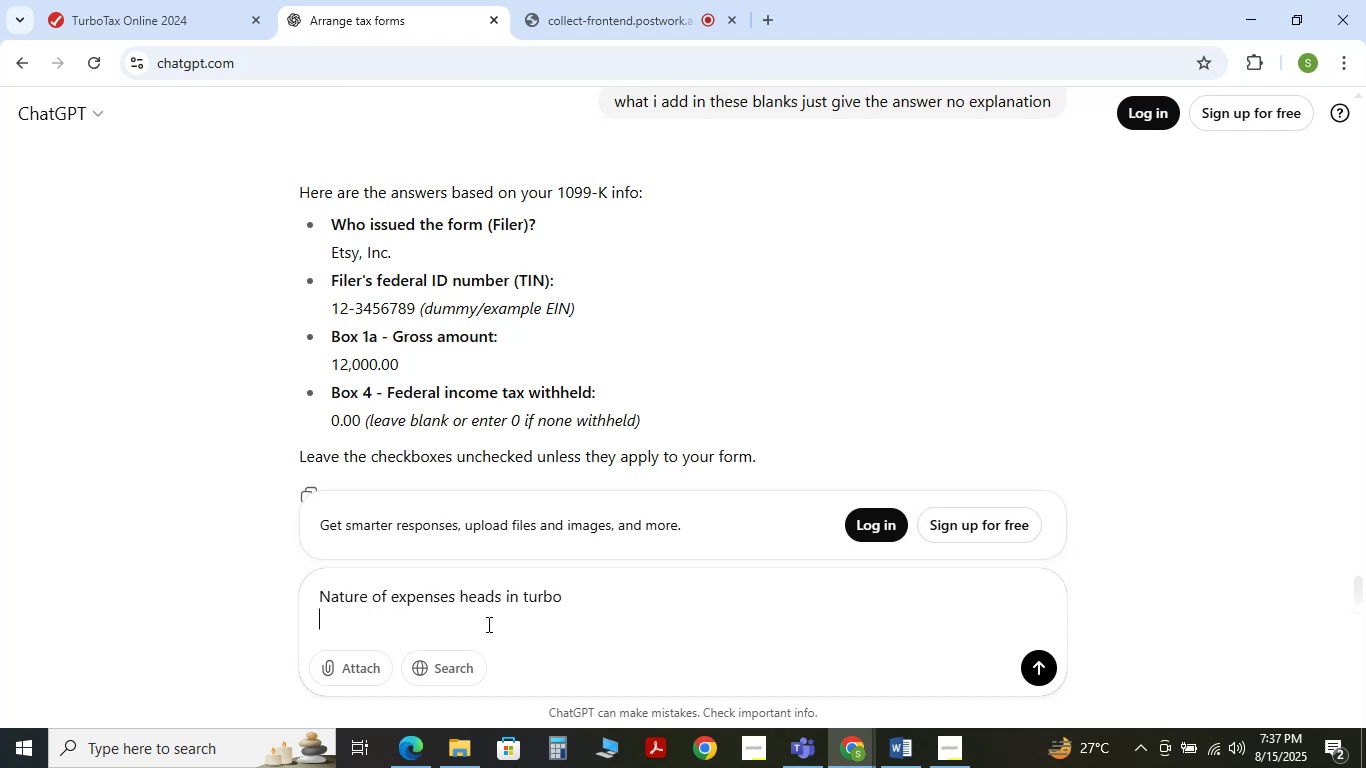 
key(Control+V)
 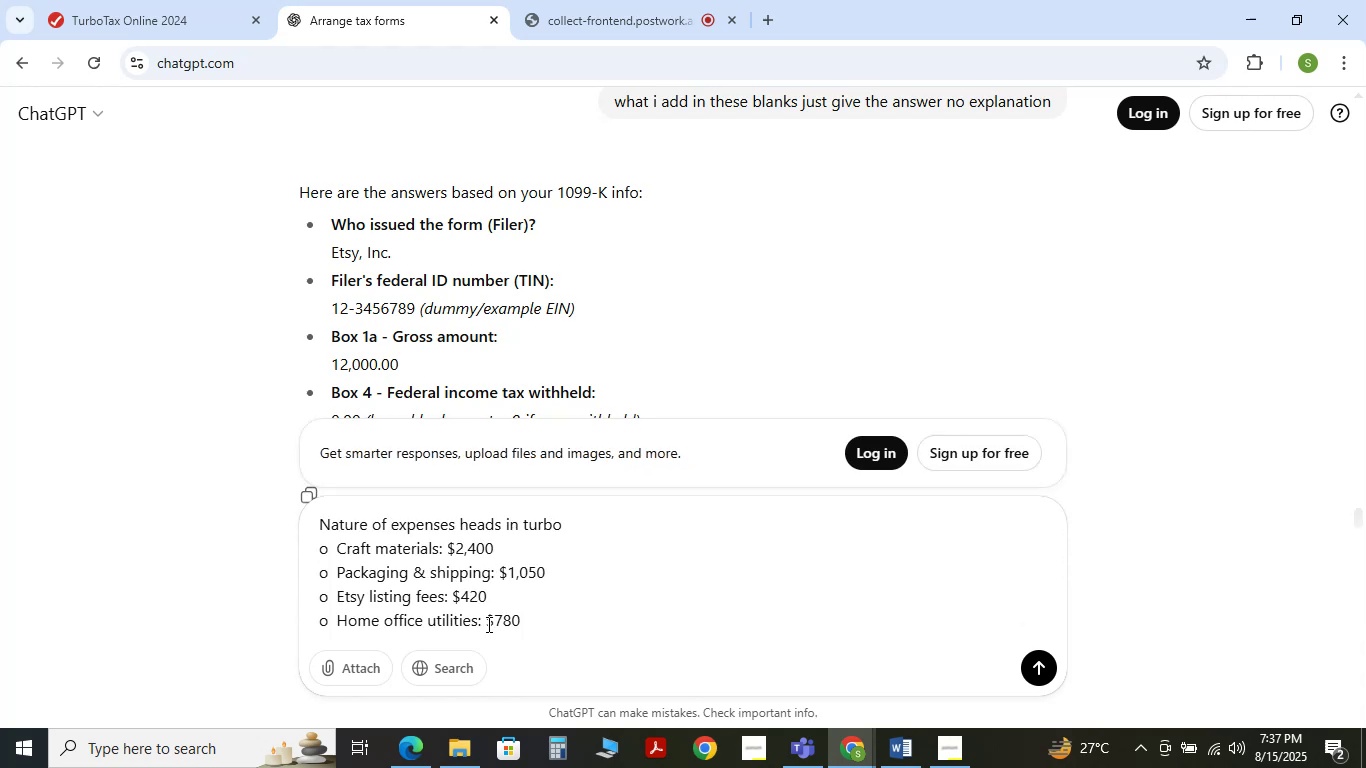 
key(NumpadEnter)
 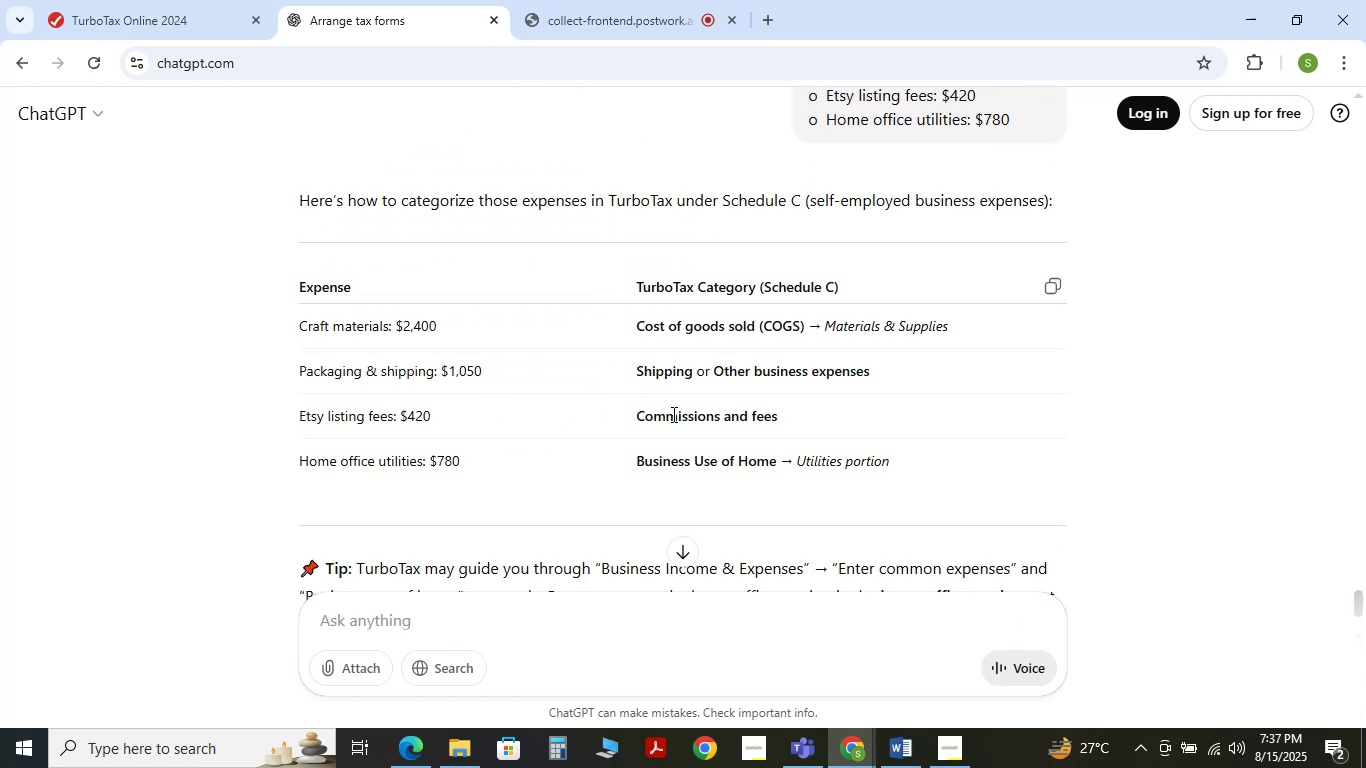 
wait(13.18)
 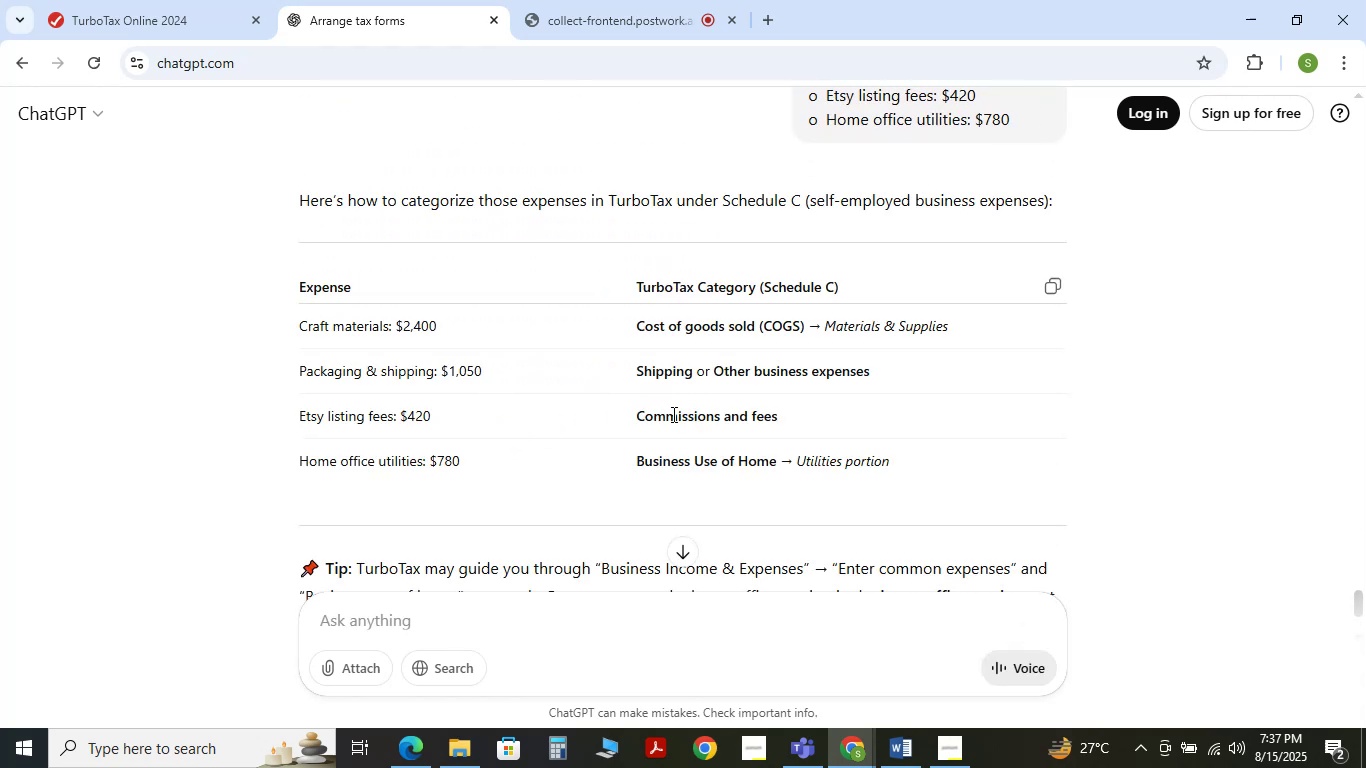 
left_click([194, 23])
 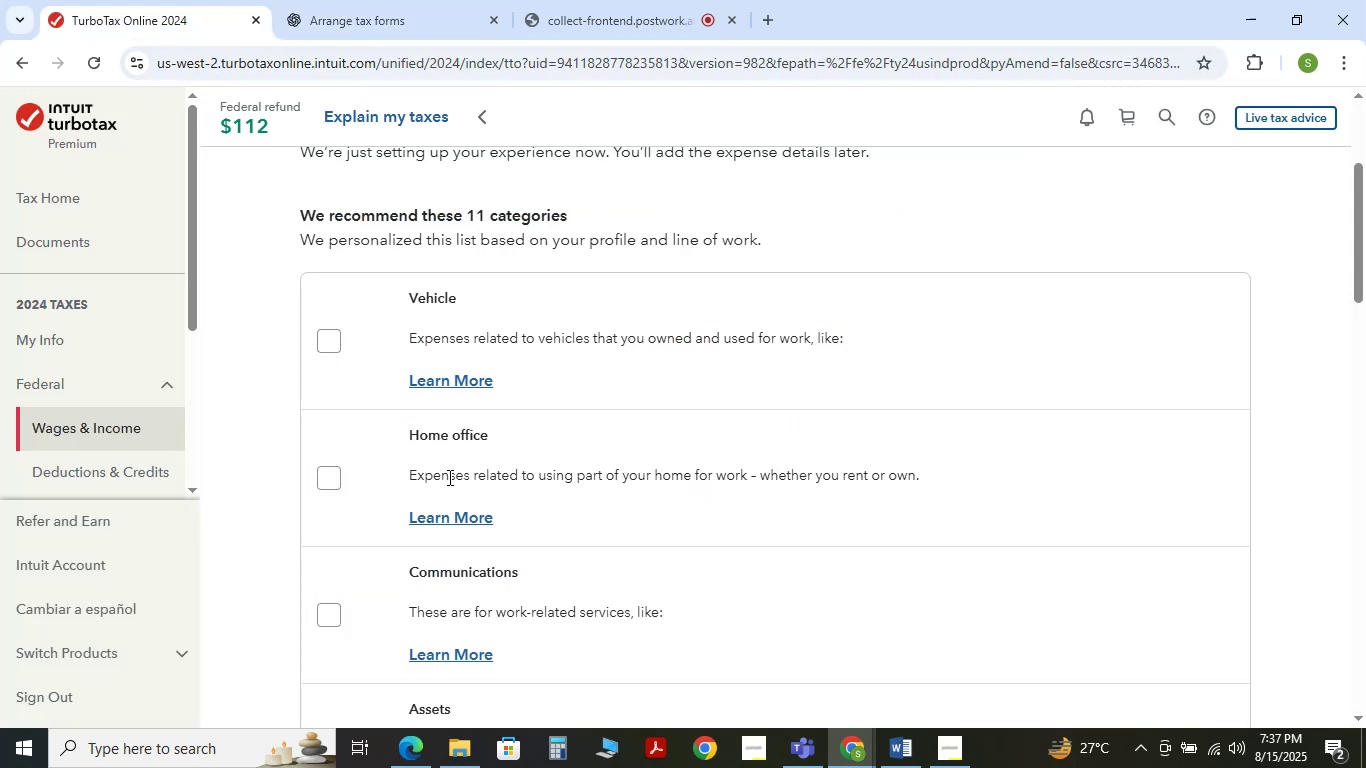 
scroll: coordinate [442, 538], scroll_direction: down, amount: 3.0
 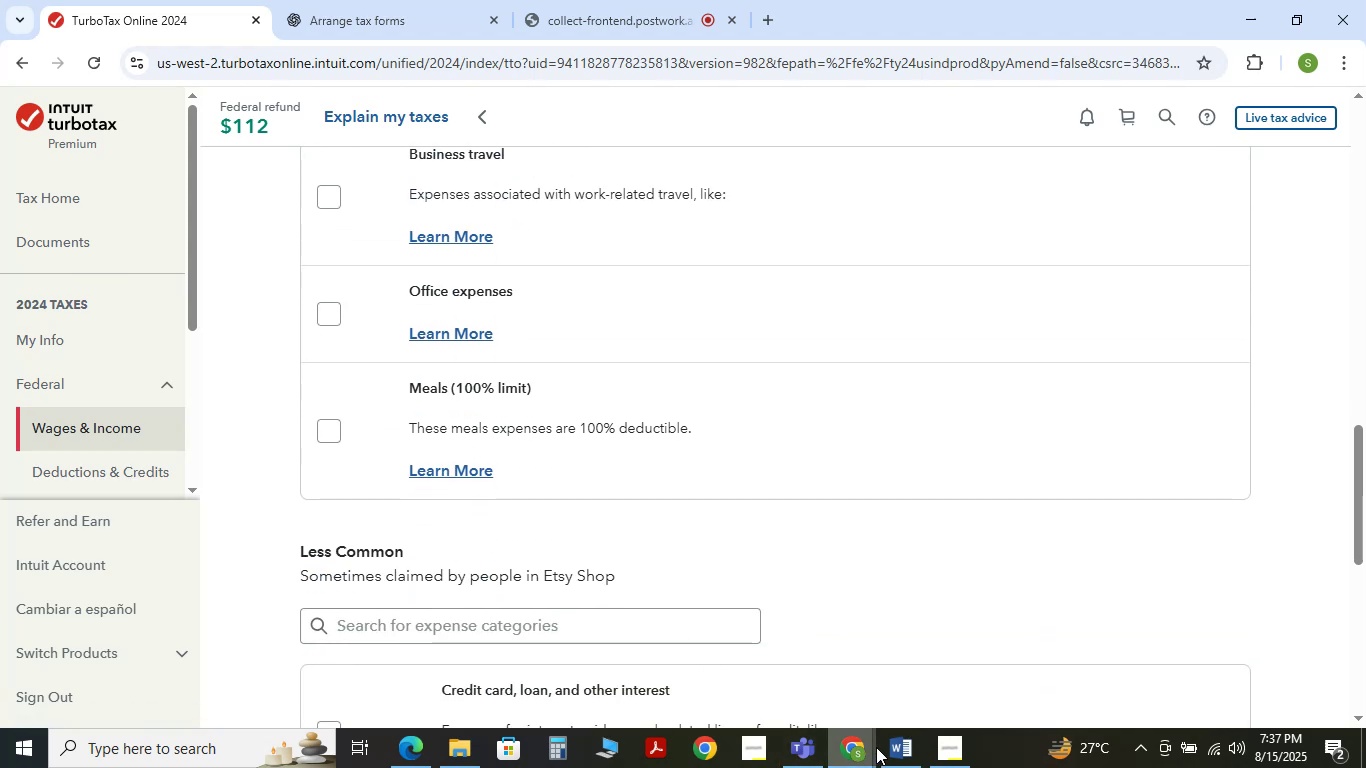 
left_click([887, 747])
 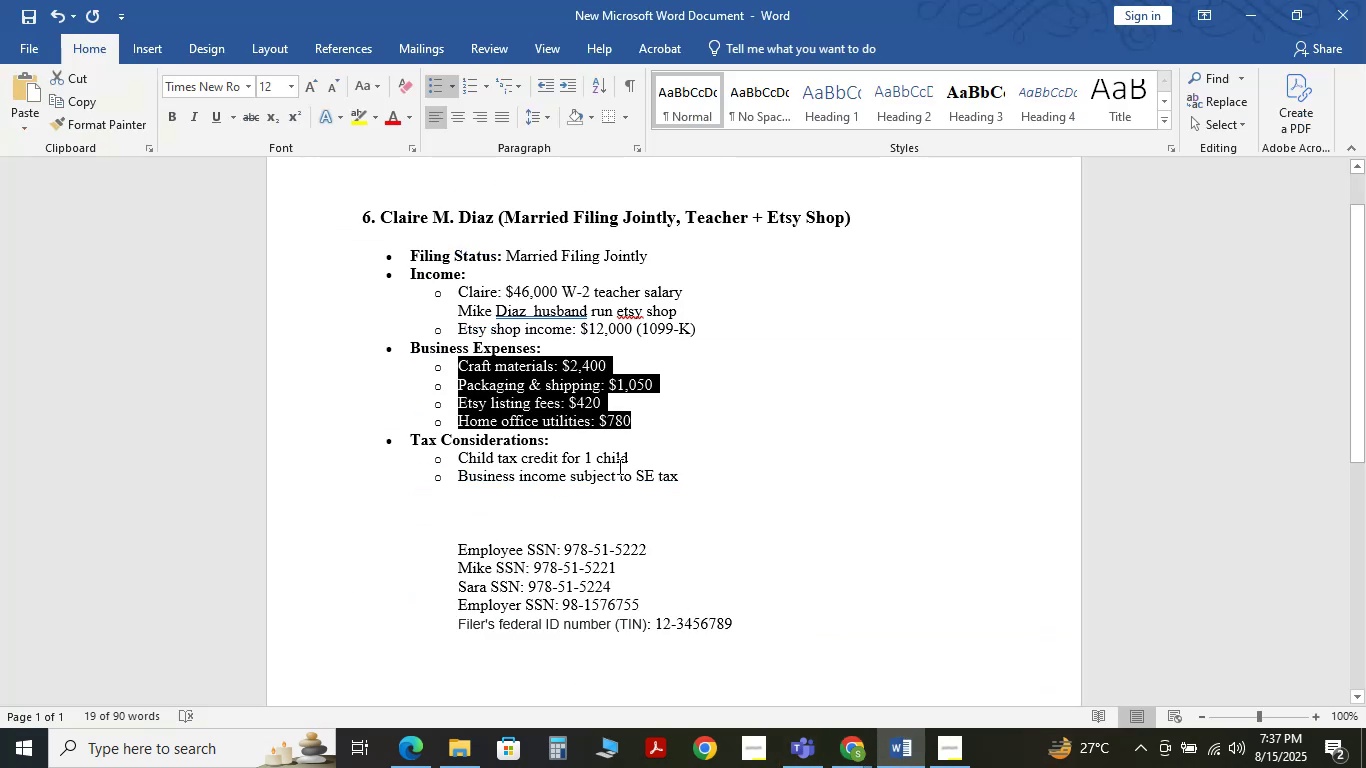 
left_click([637, 461])
 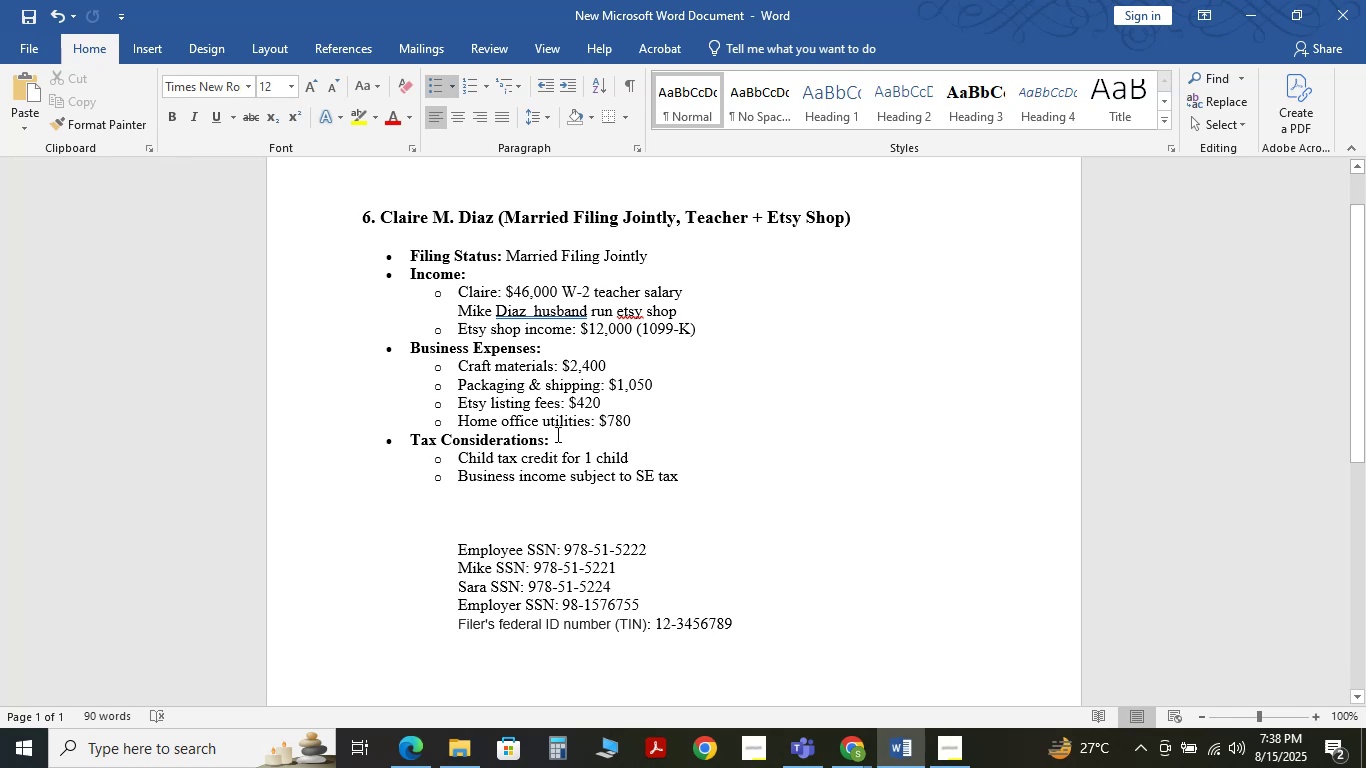 
wait(19.88)
 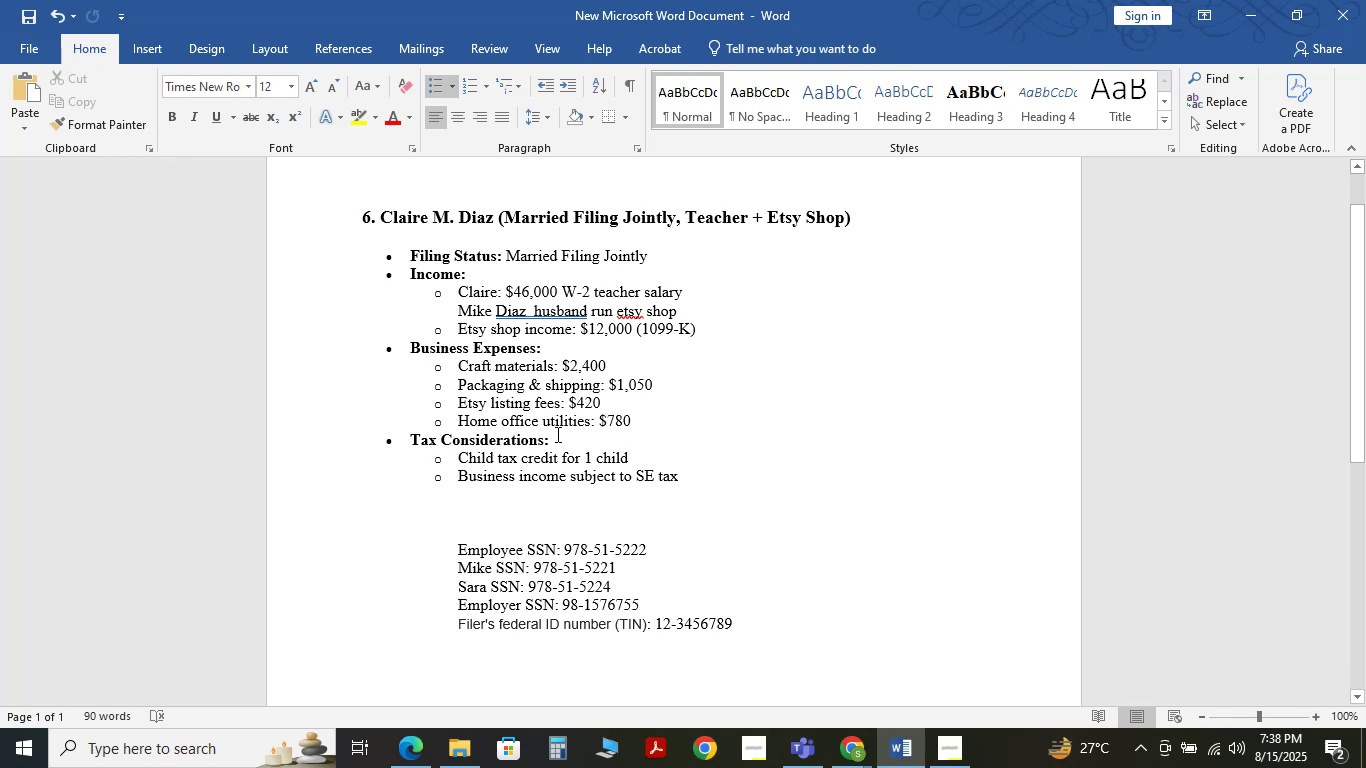 
left_click([733, 639])
 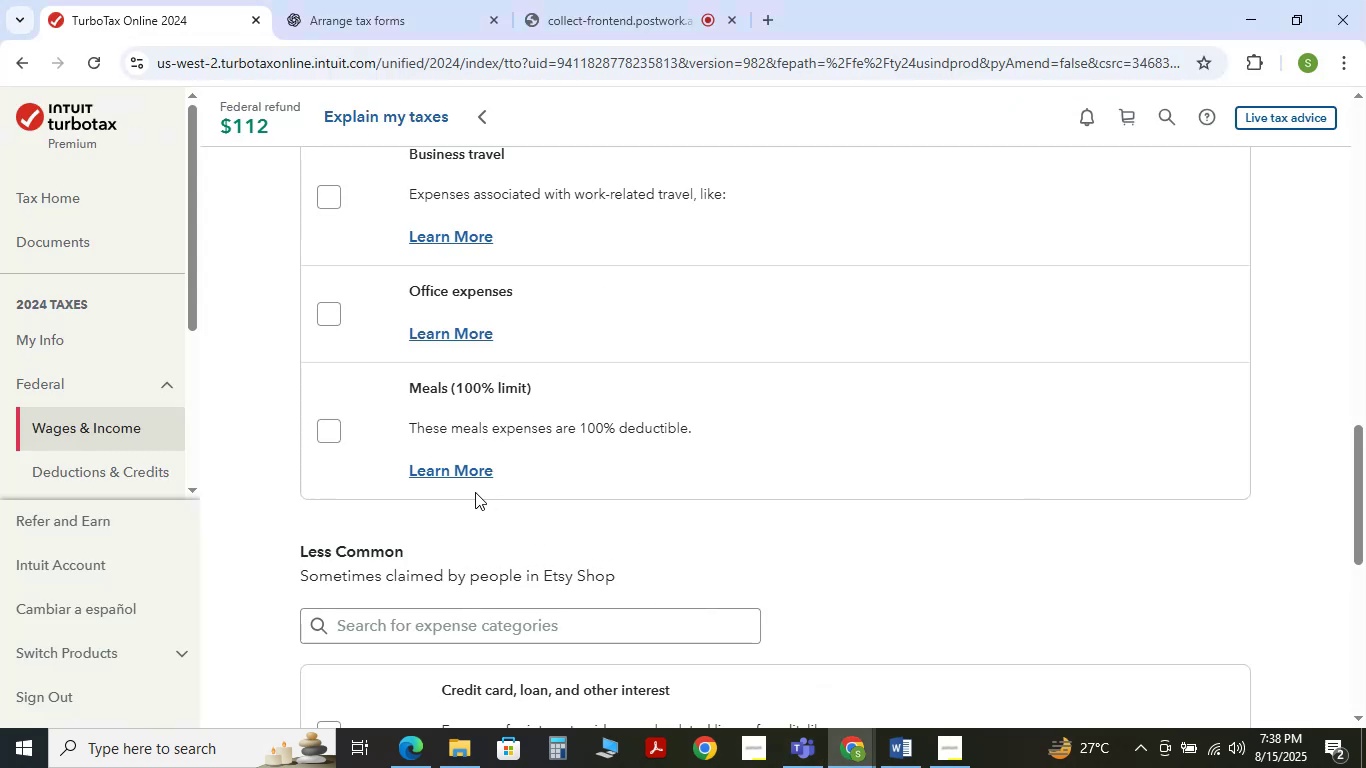 
scroll: coordinate [475, 492], scroll_direction: up, amount: 1.0
 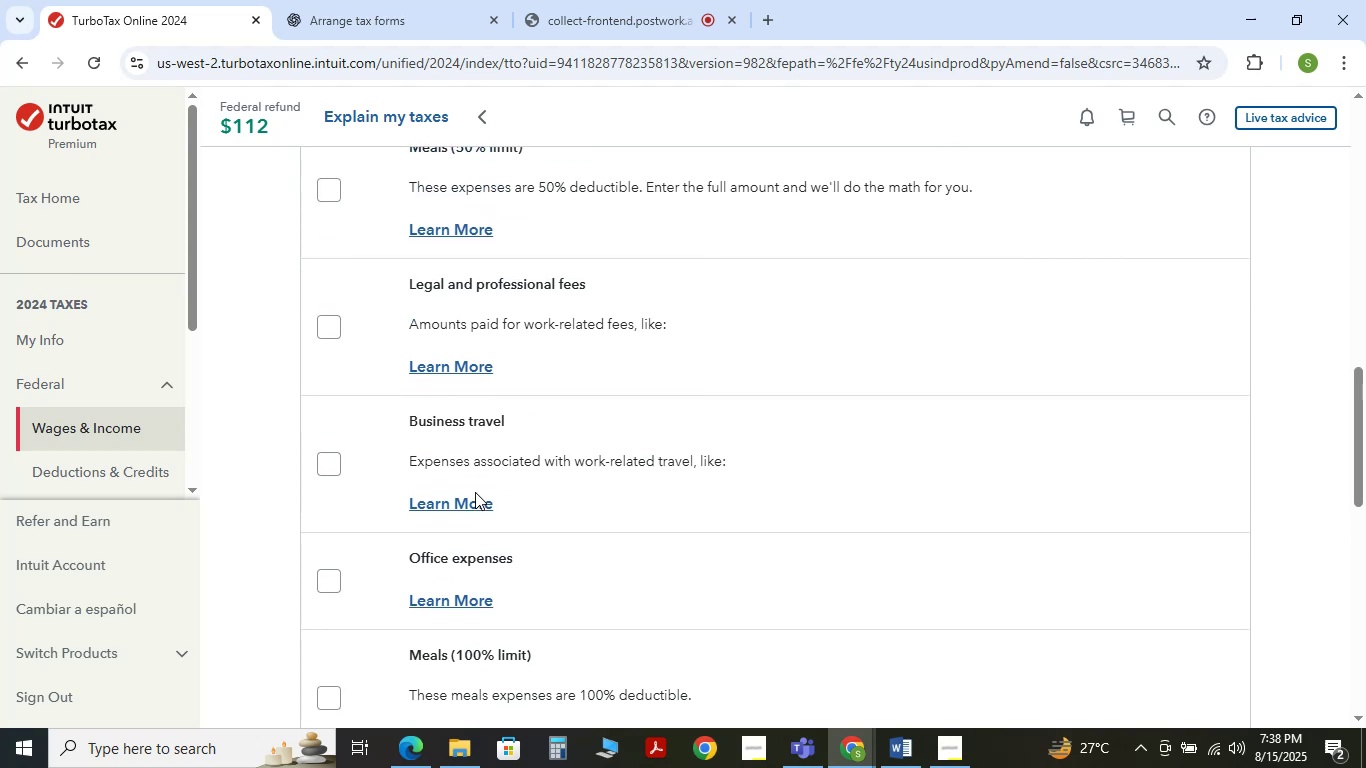 
scroll: coordinate [475, 492], scroll_direction: down, amount: 6.0
 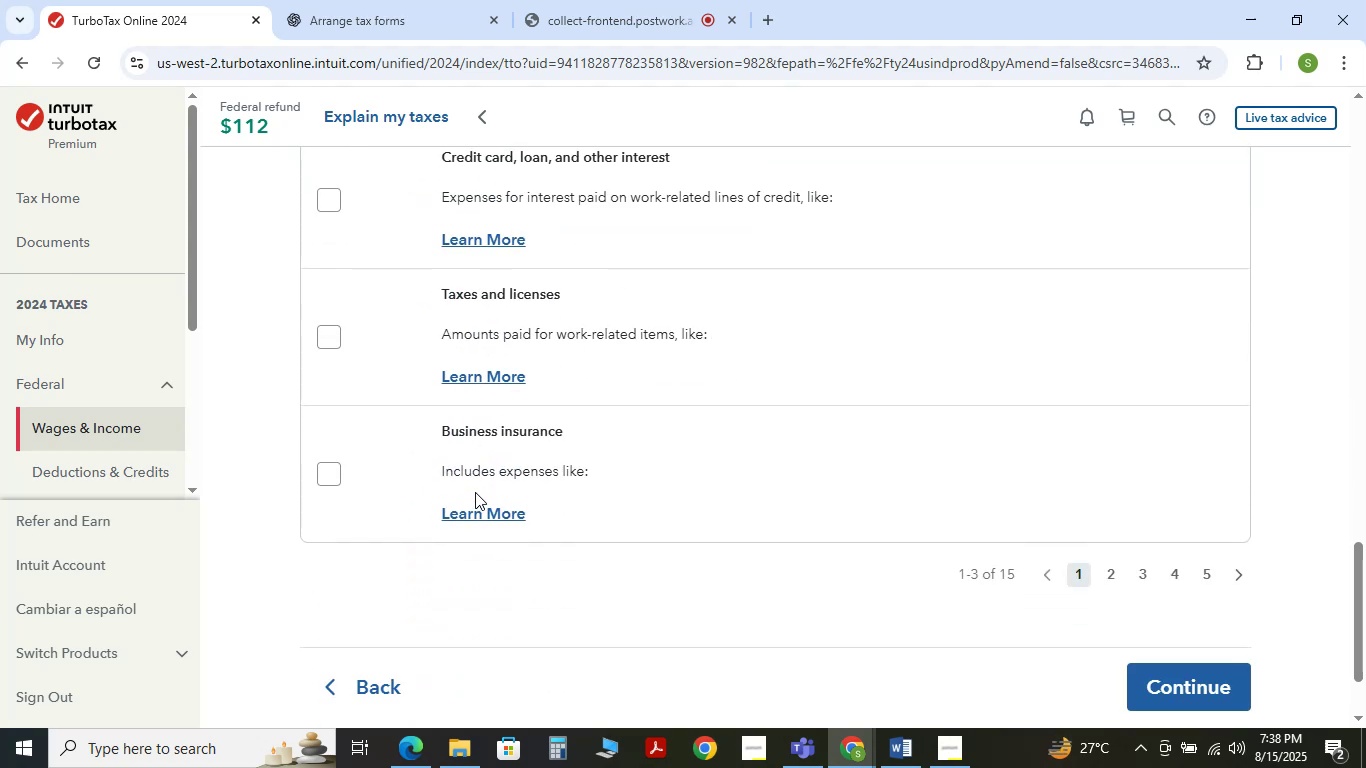 
scroll: coordinate [475, 492], scroll_direction: up, amount: 13.0
 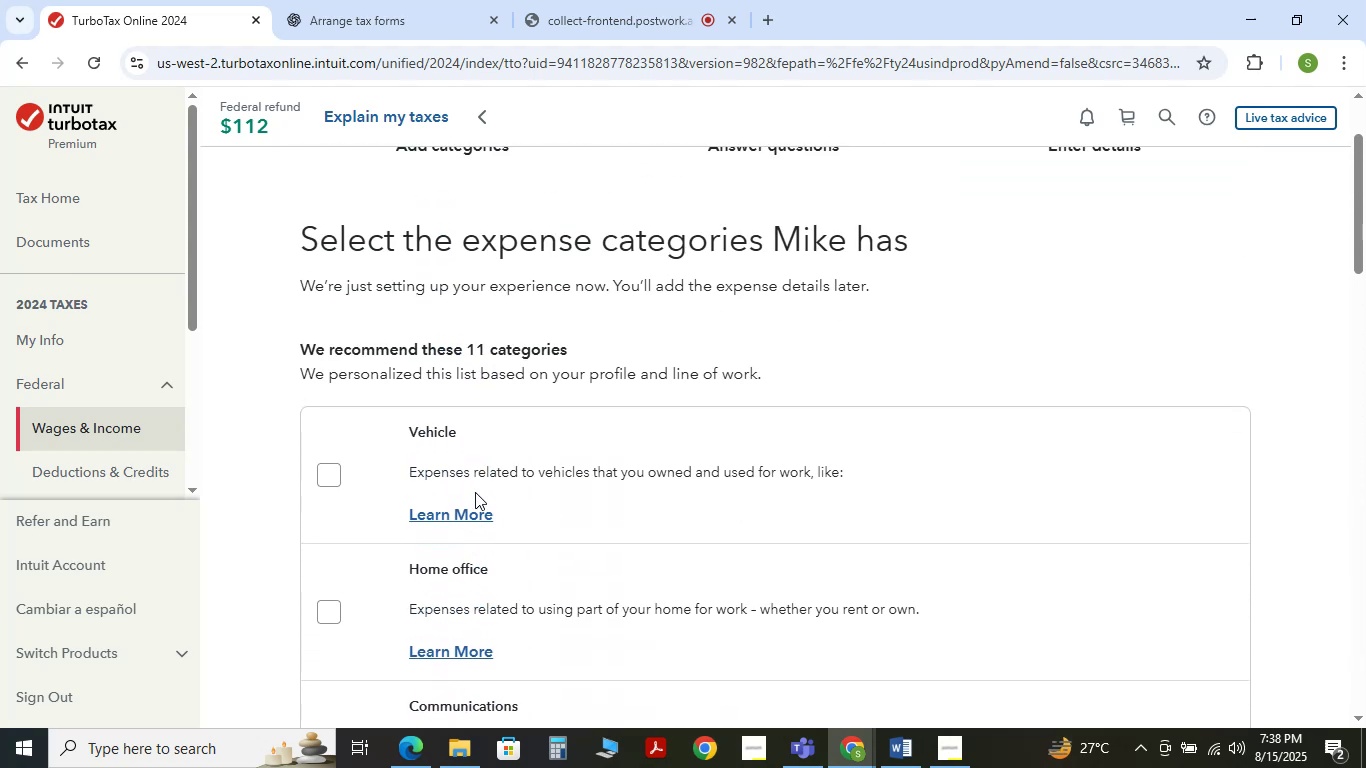 
scroll: coordinate [482, 527], scroll_direction: down, amount: 2.0
 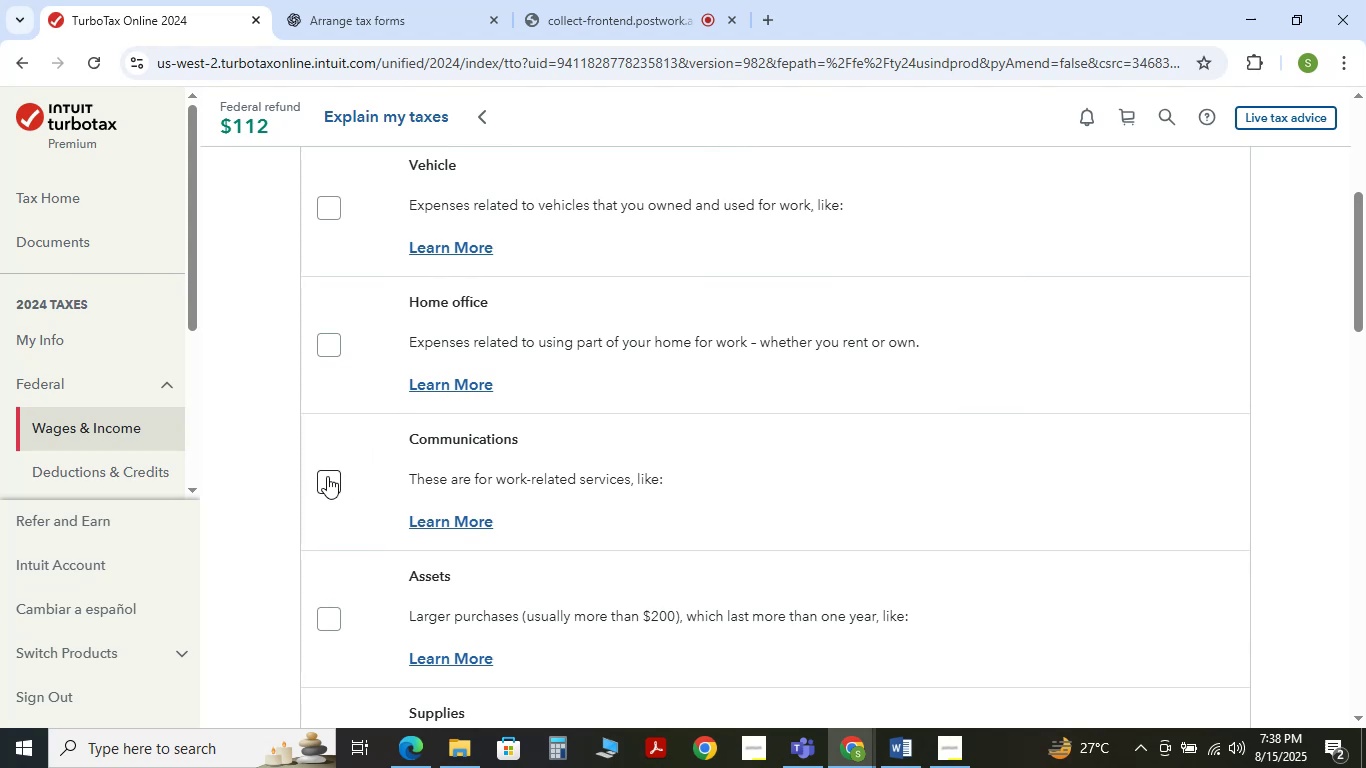 
wait(7.4)
 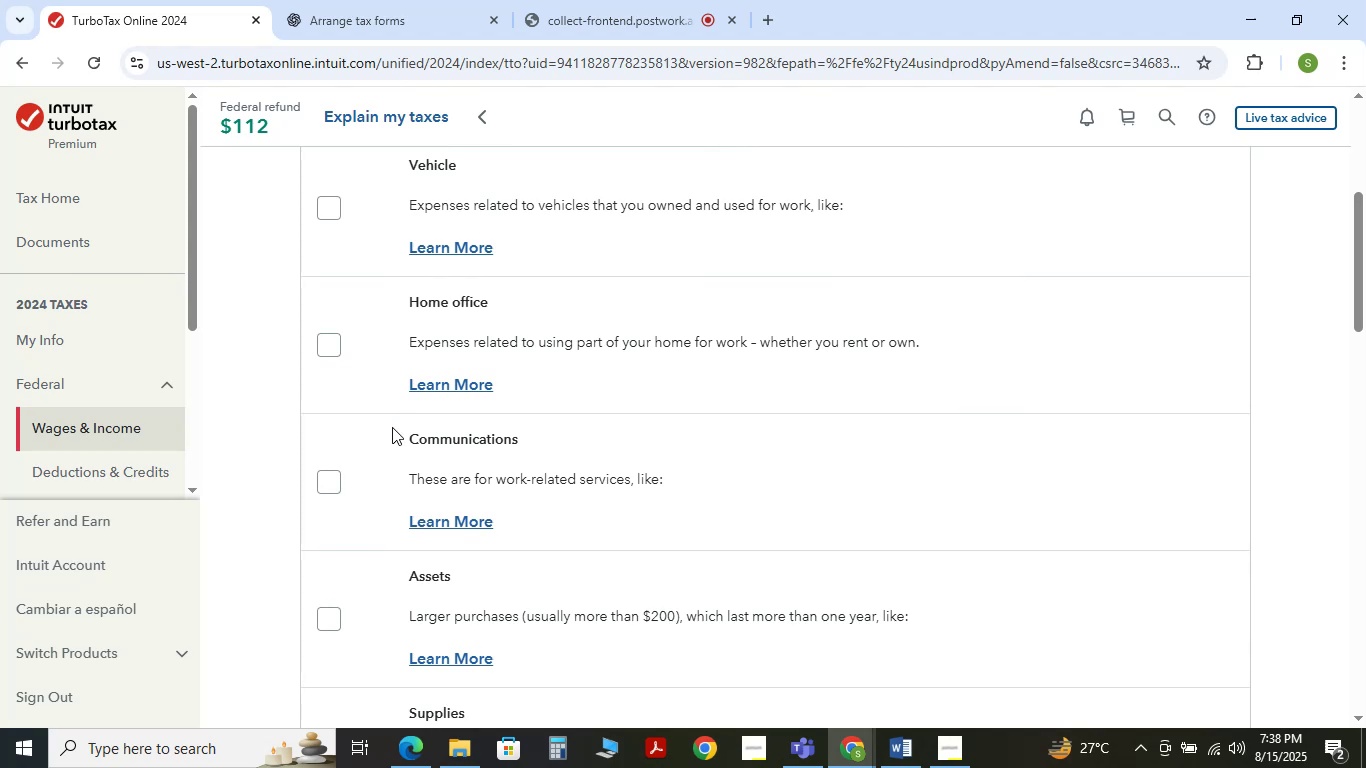 
left_click([327, 476])
 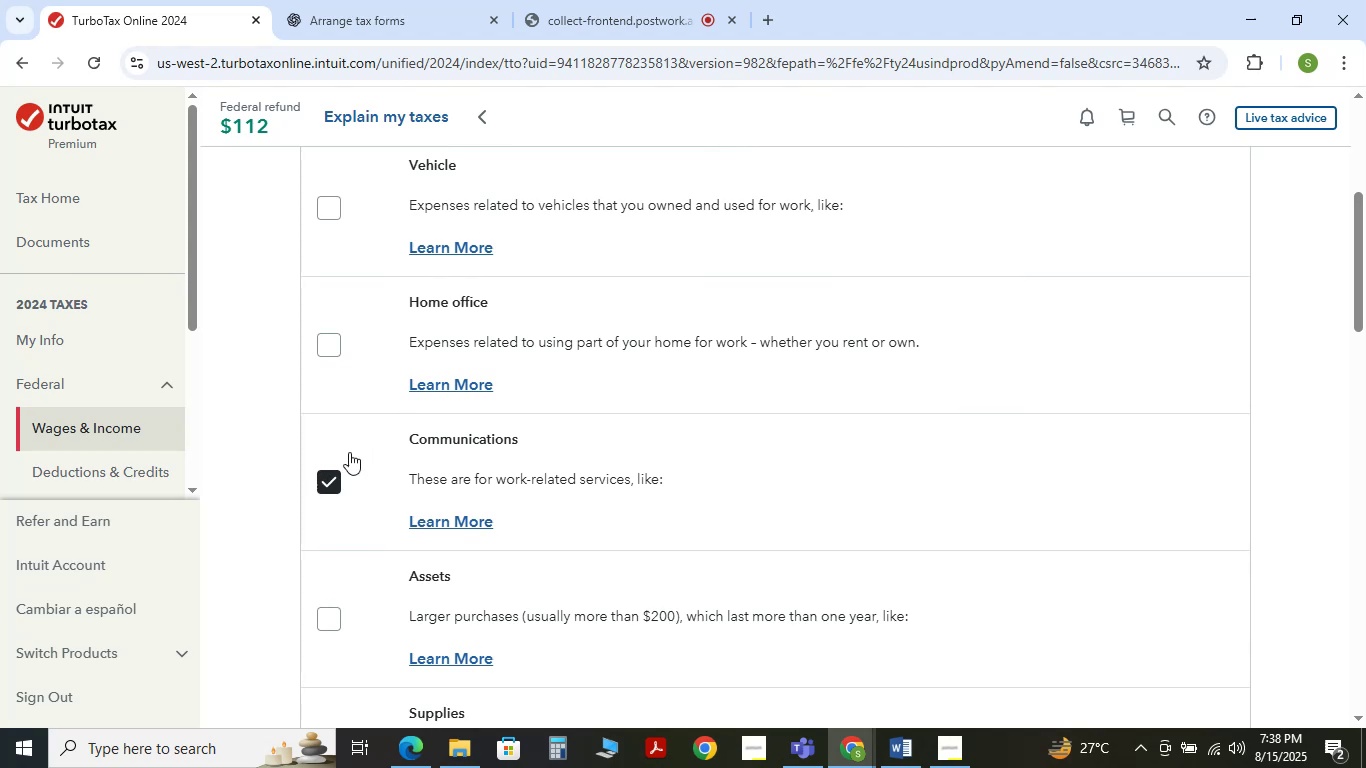 
scroll: coordinate [448, 416], scroll_direction: down, amount: 1.0
 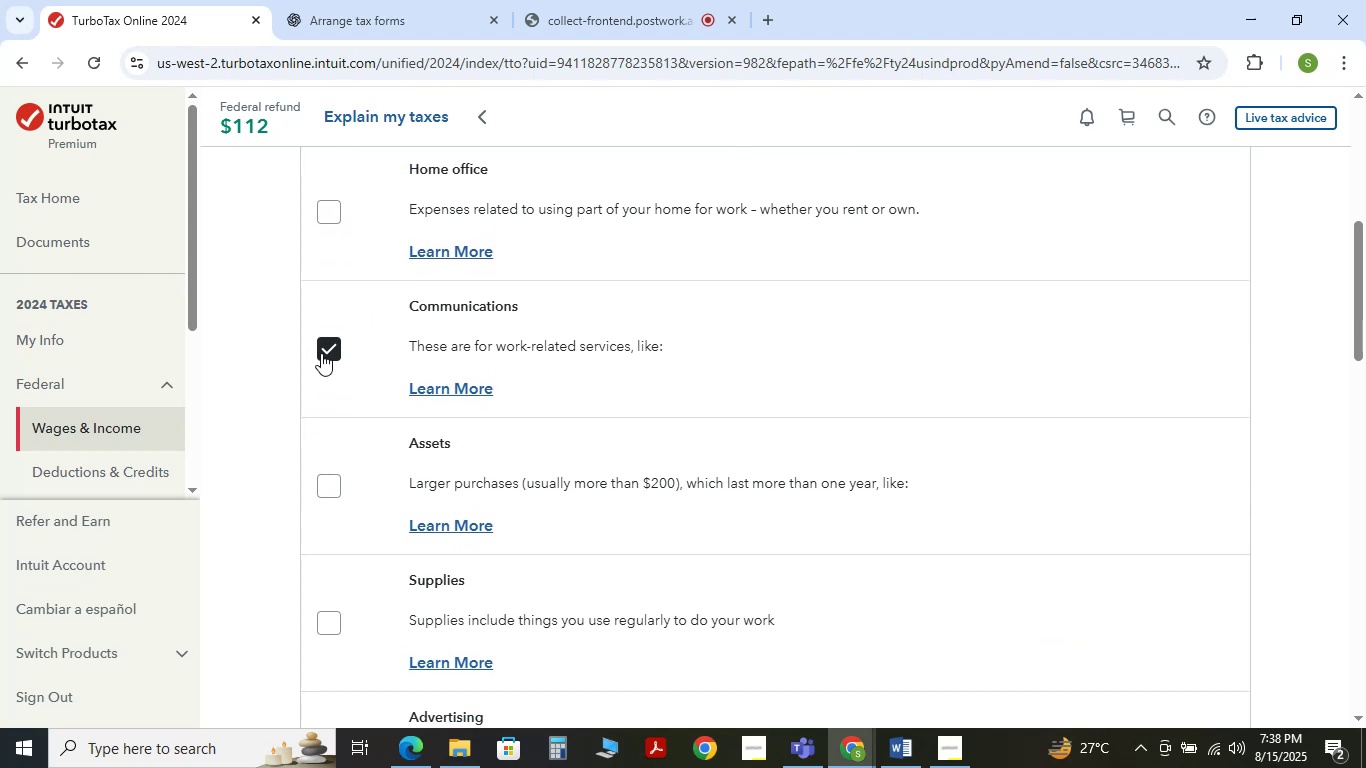 
left_click([332, 358])
 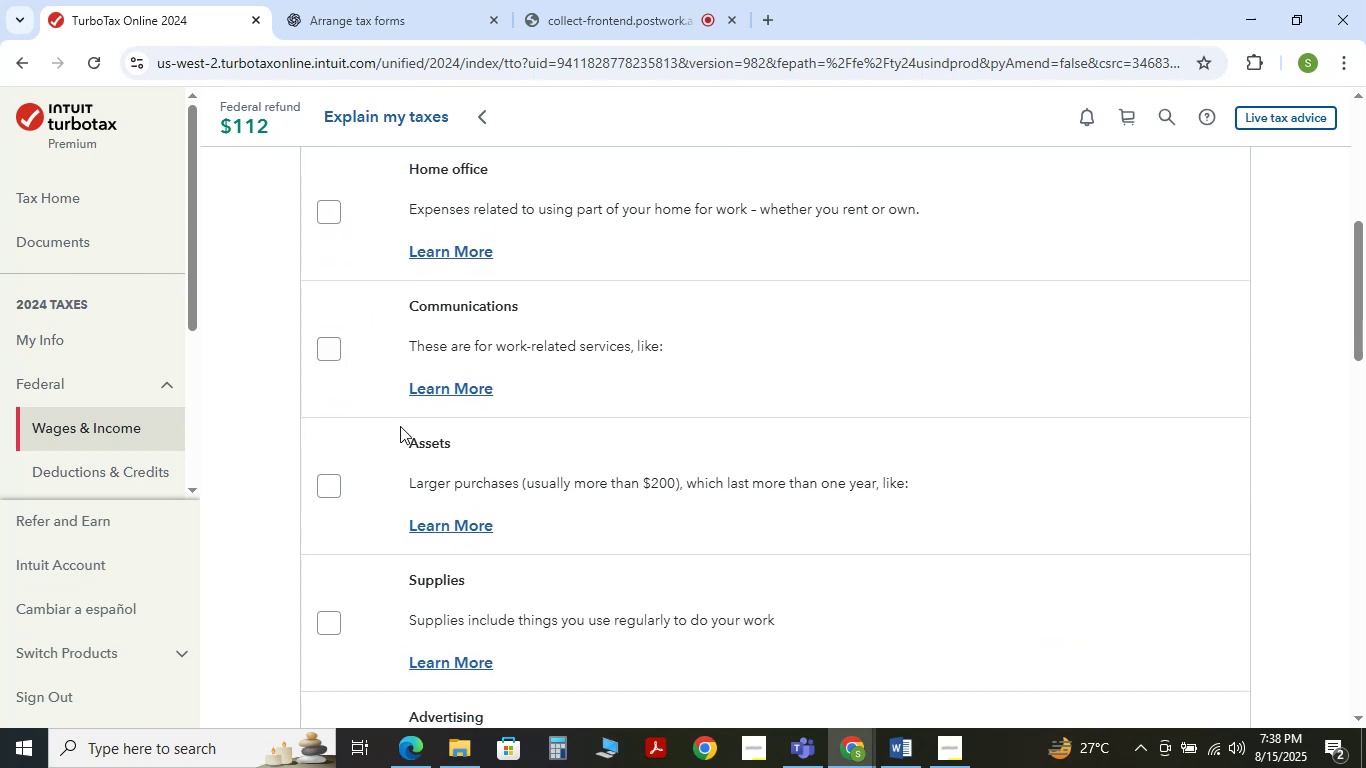 
scroll: coordinate [404, 433], scroll_direction: down, amount: 1.0
 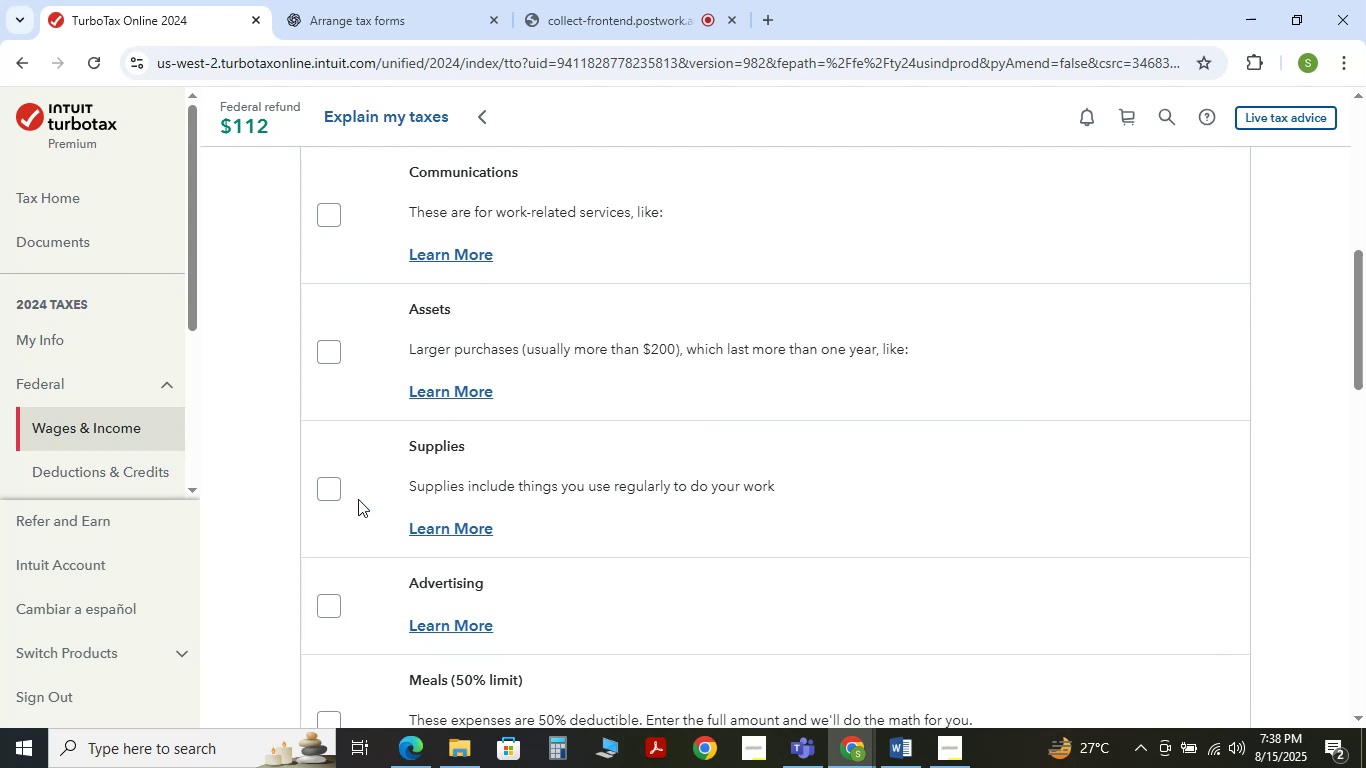 
left_click([339, 493])
 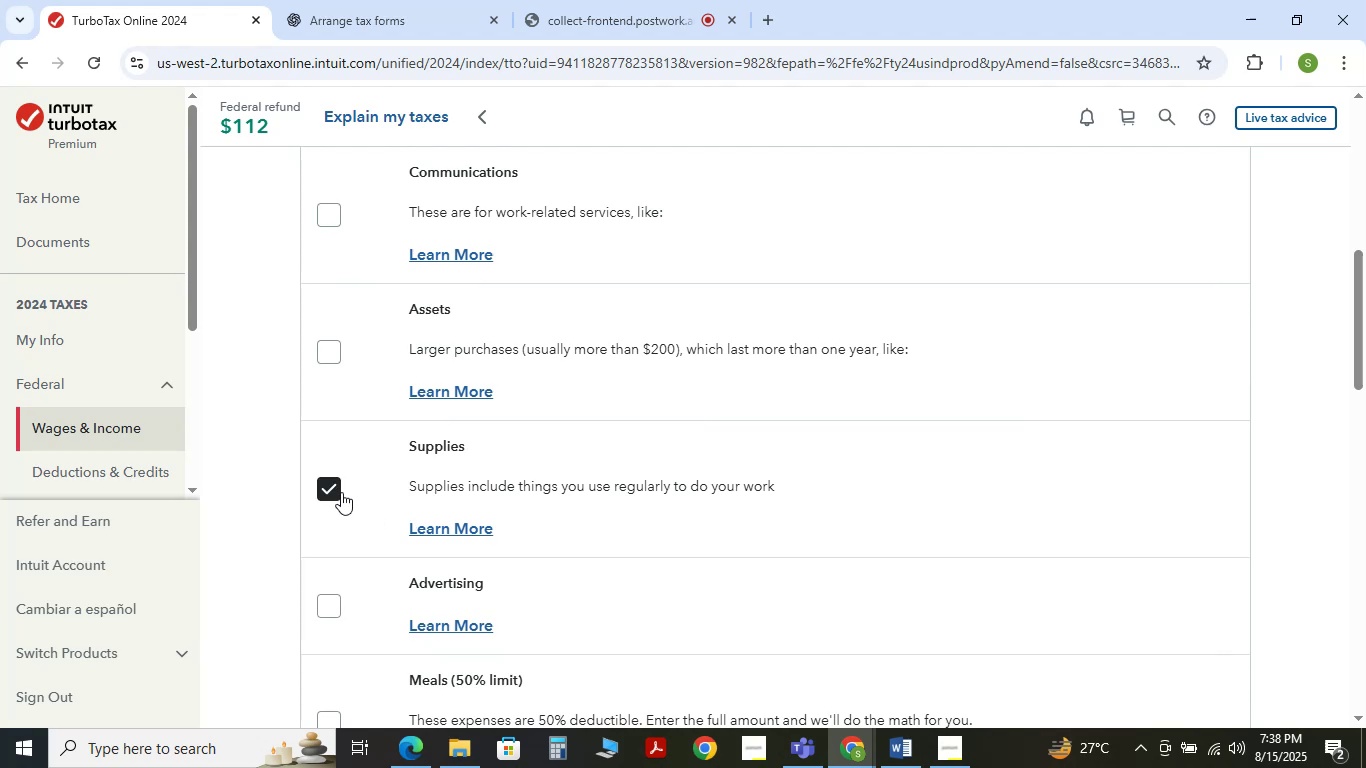 
scroll: coordinate [474, 521], scroll_direction: down, amount: 5.0
 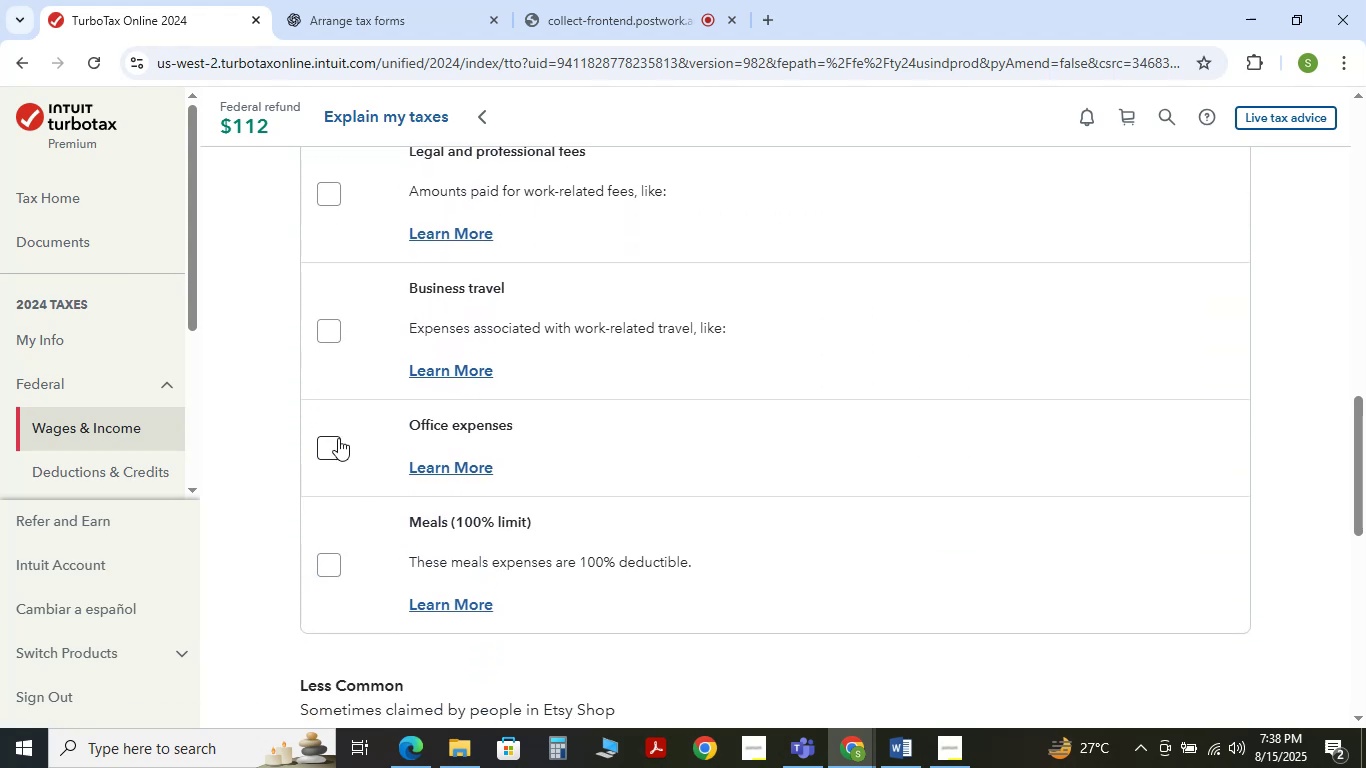 
left_click([335, 444])
 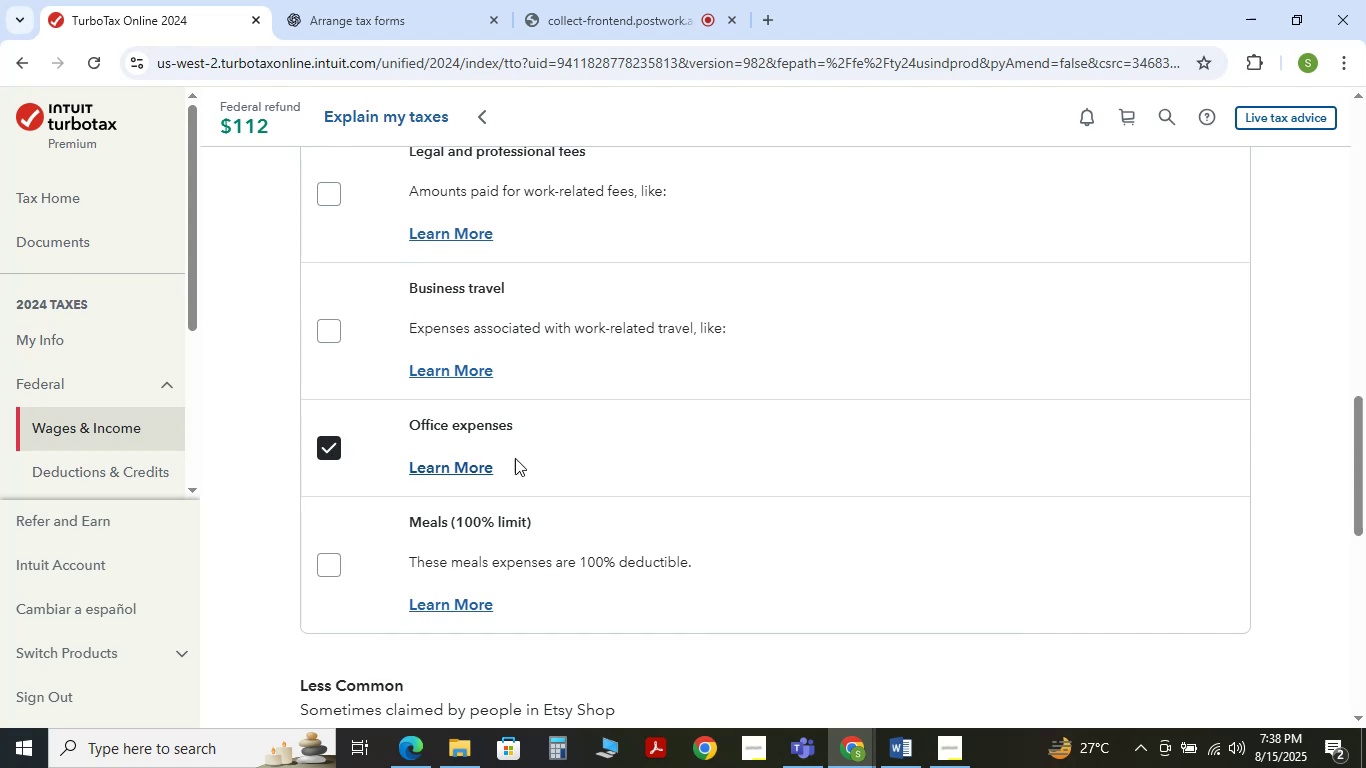 
scroll: coordinate [716, 502], scroll_direction: down, amount: 2.0
 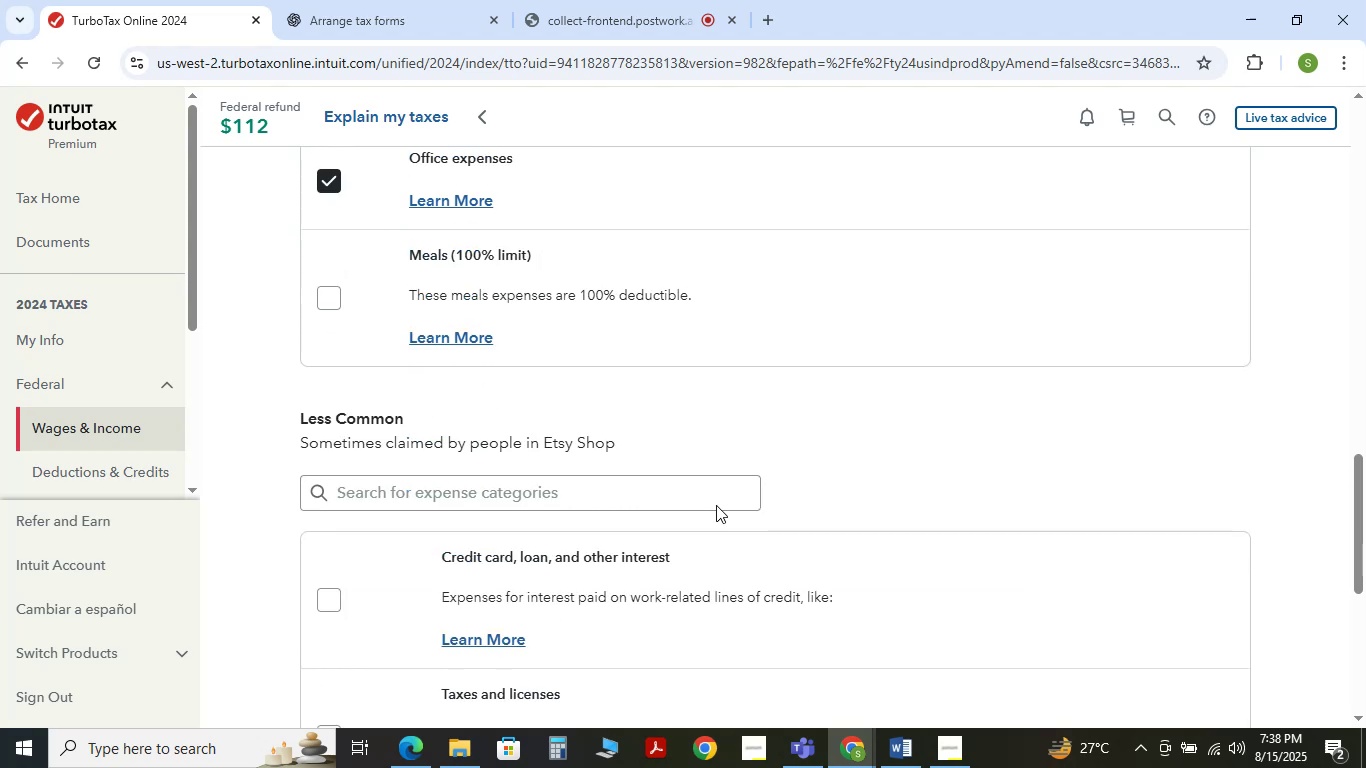 
scroll: coordinate [716, 505], scroll_direction: up, amount: 1.0
 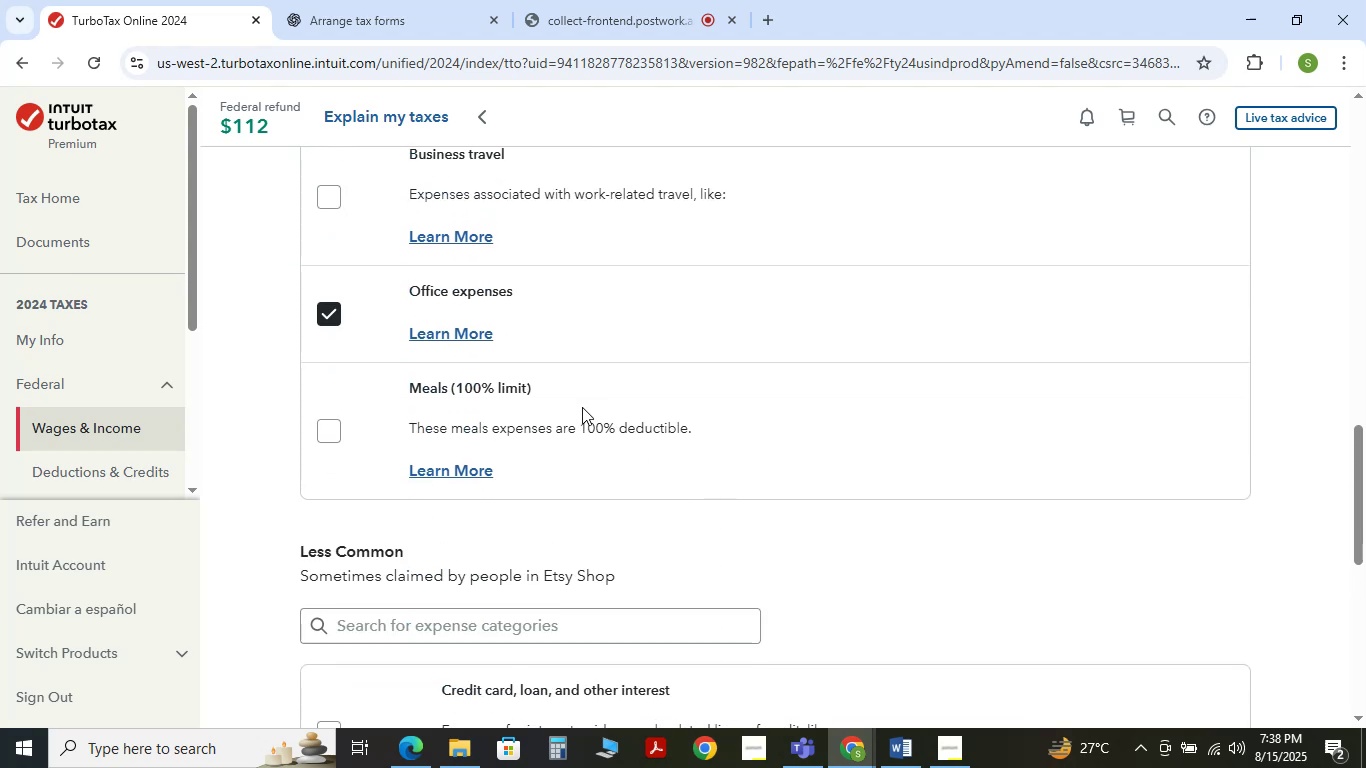 
wait(5.94)
 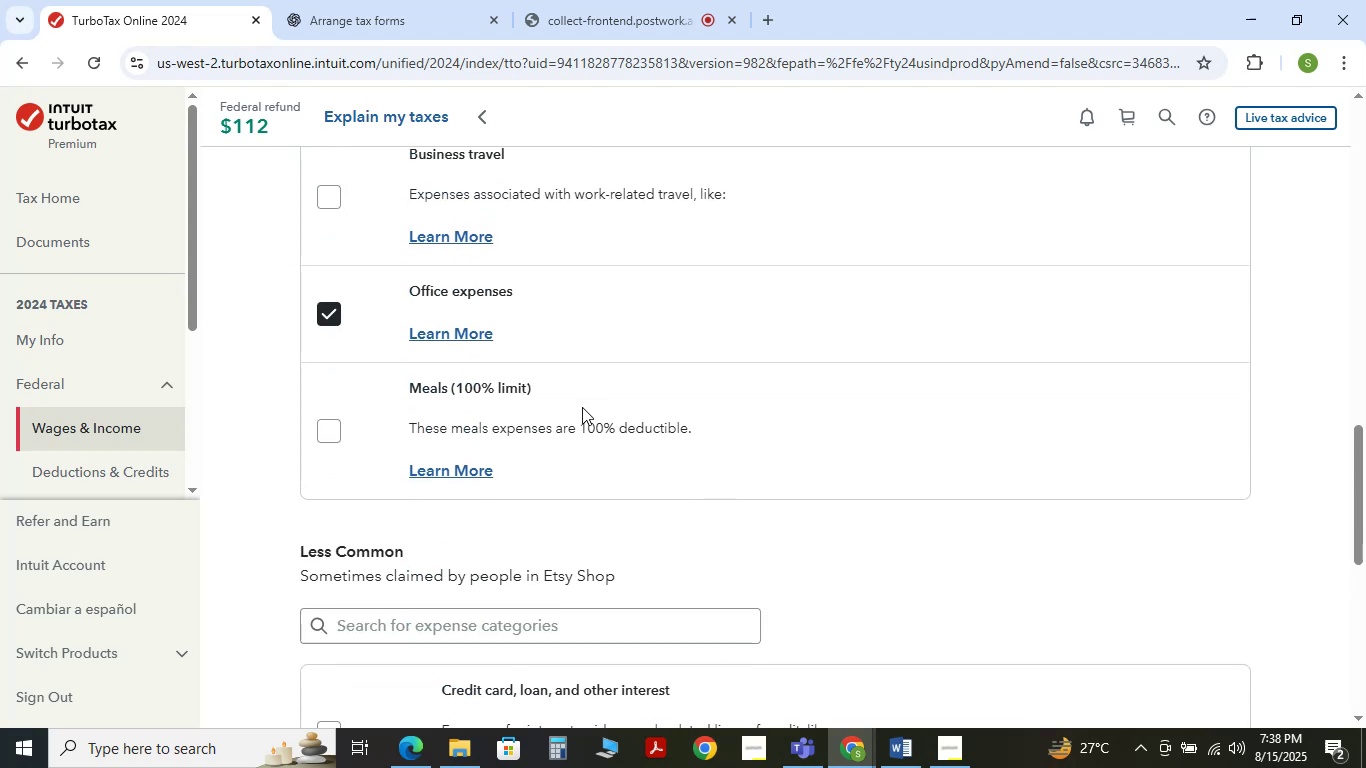 
scroll: coordinate [935, 540], scroll_direction: down, amount: 3.0
 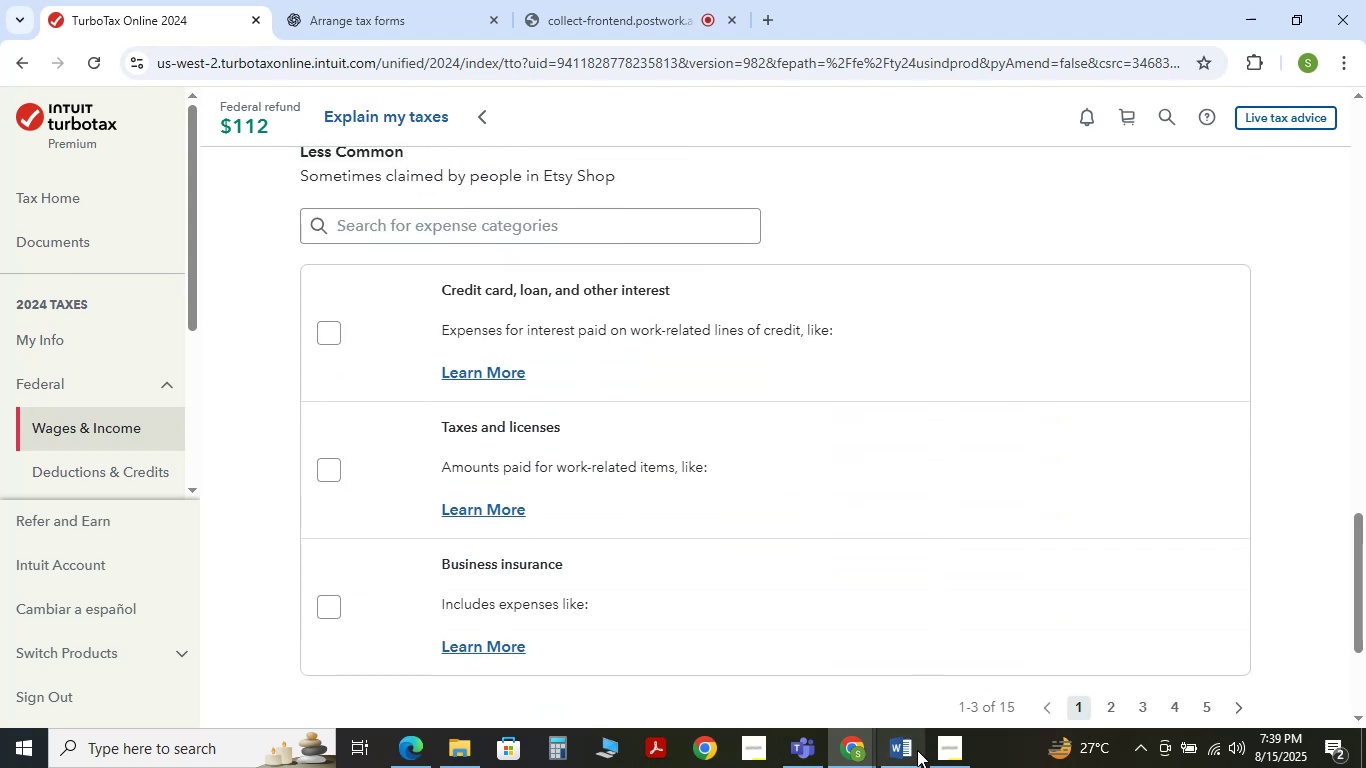 
left_click([917, 759])
 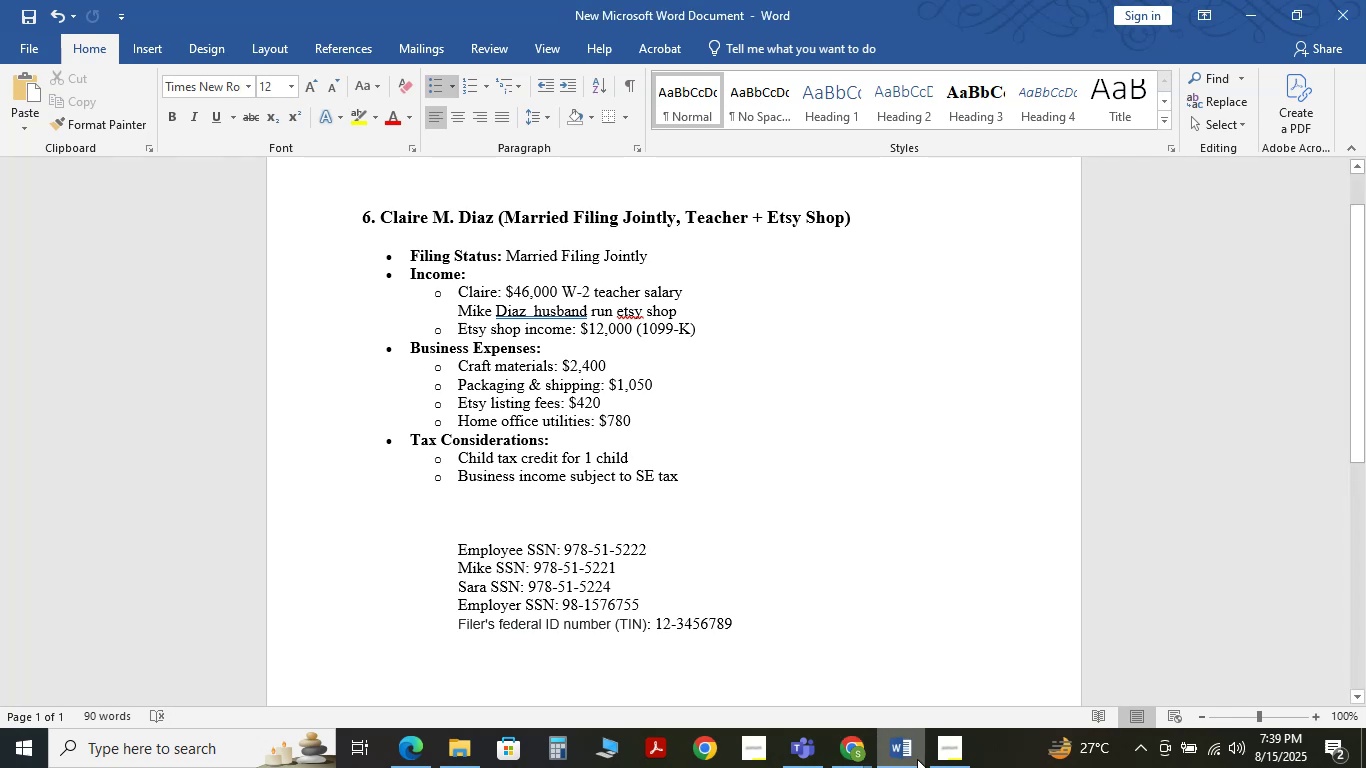 
wait(6.82)
 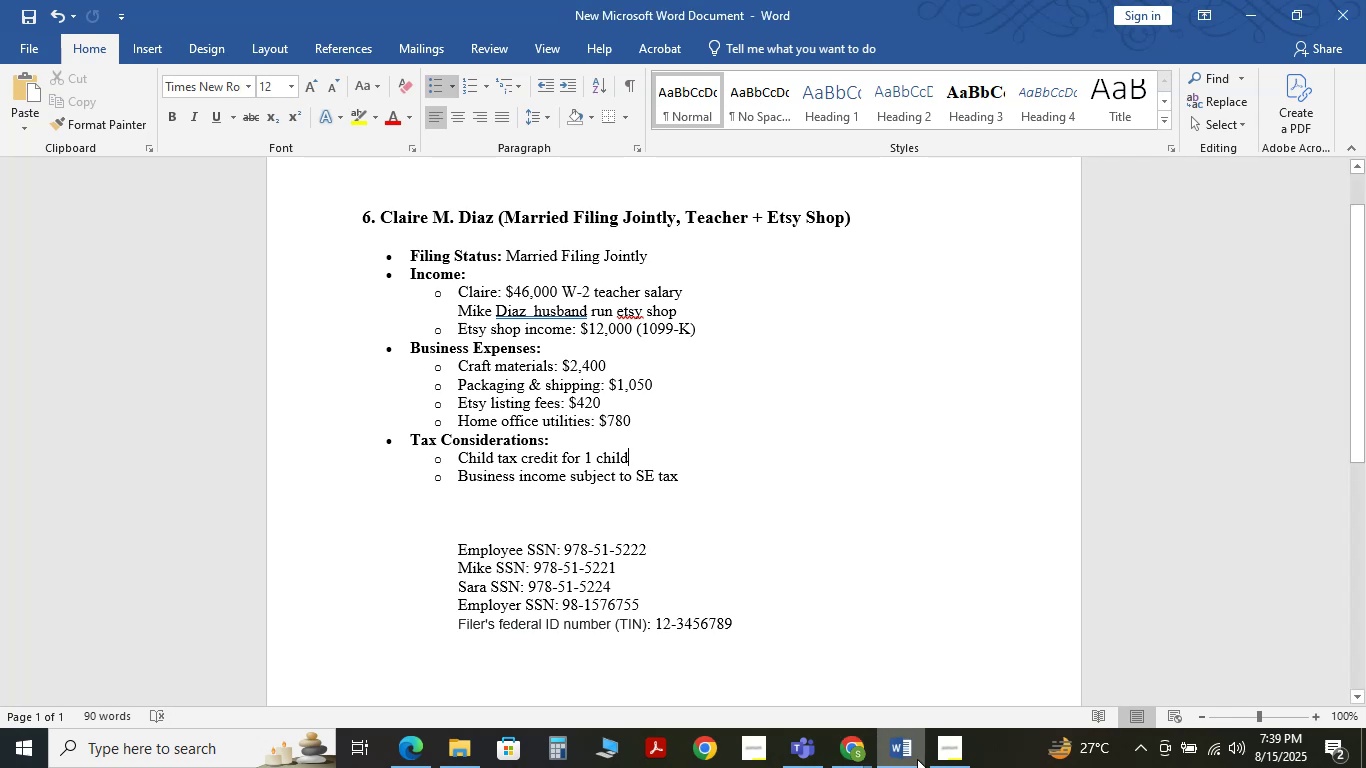 
left_click([917, 759])
 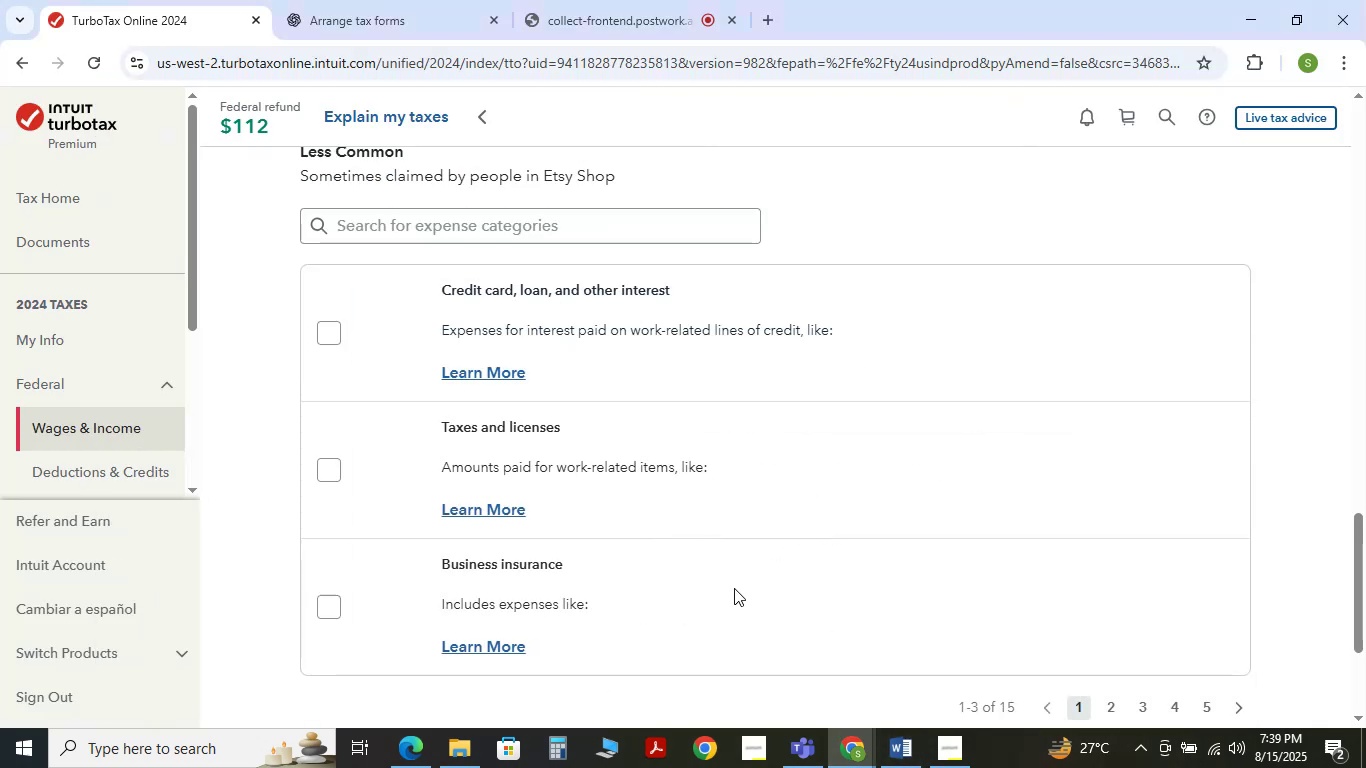 
scroll: coordinate [567, 537], scroll_direction: up, amount: 3.0
 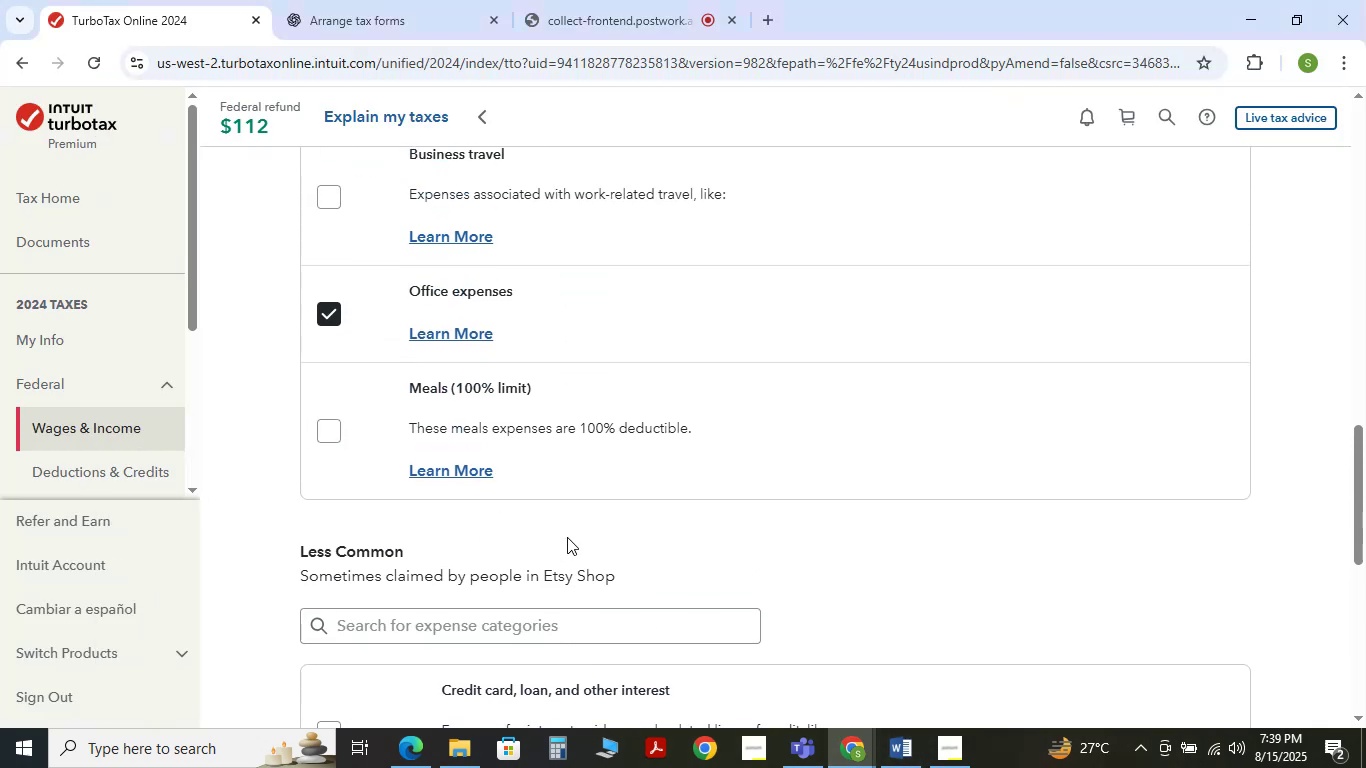 
scroll: coordinate [567, 537], scroll_direction: down, amount: 3.0
 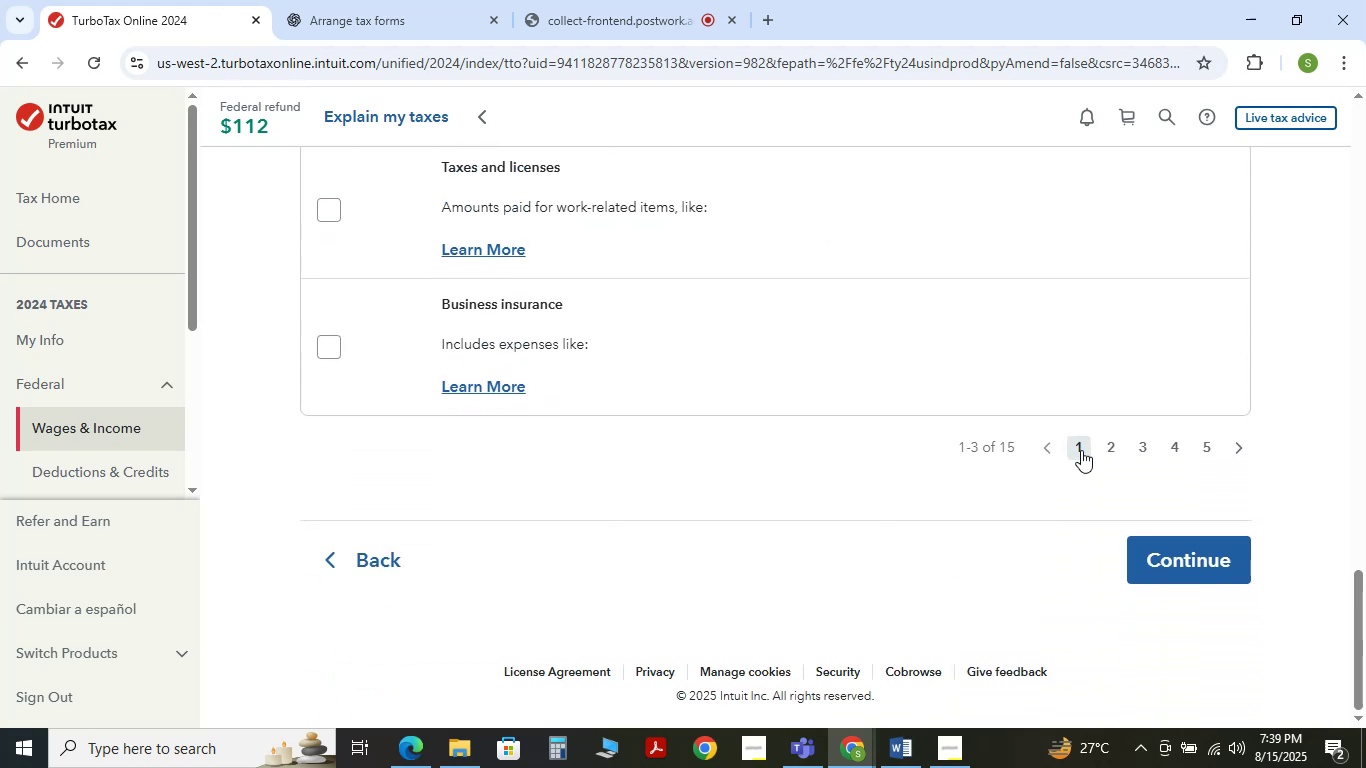 
left_click([1108, 446])
 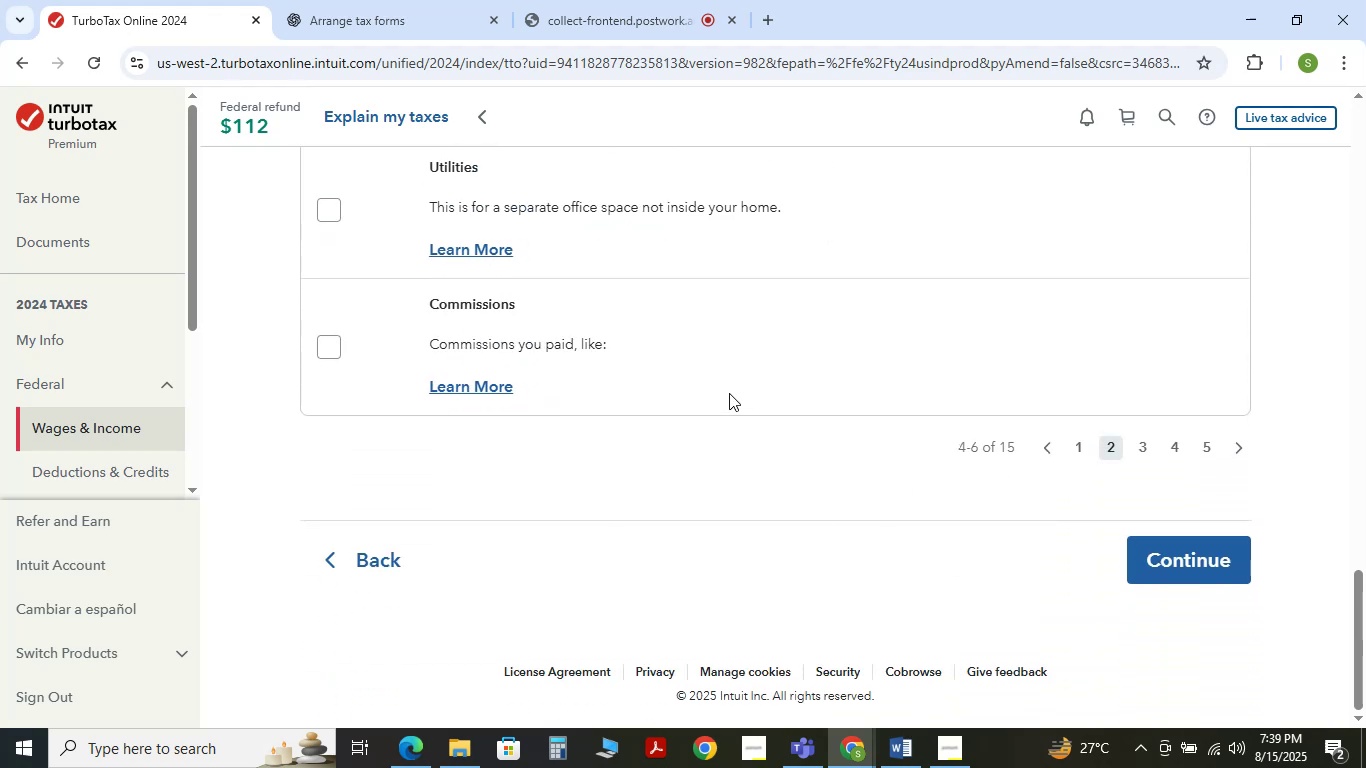 
scroll: coordinate [729, 393], scroll_direction: up, amount: 1.0
 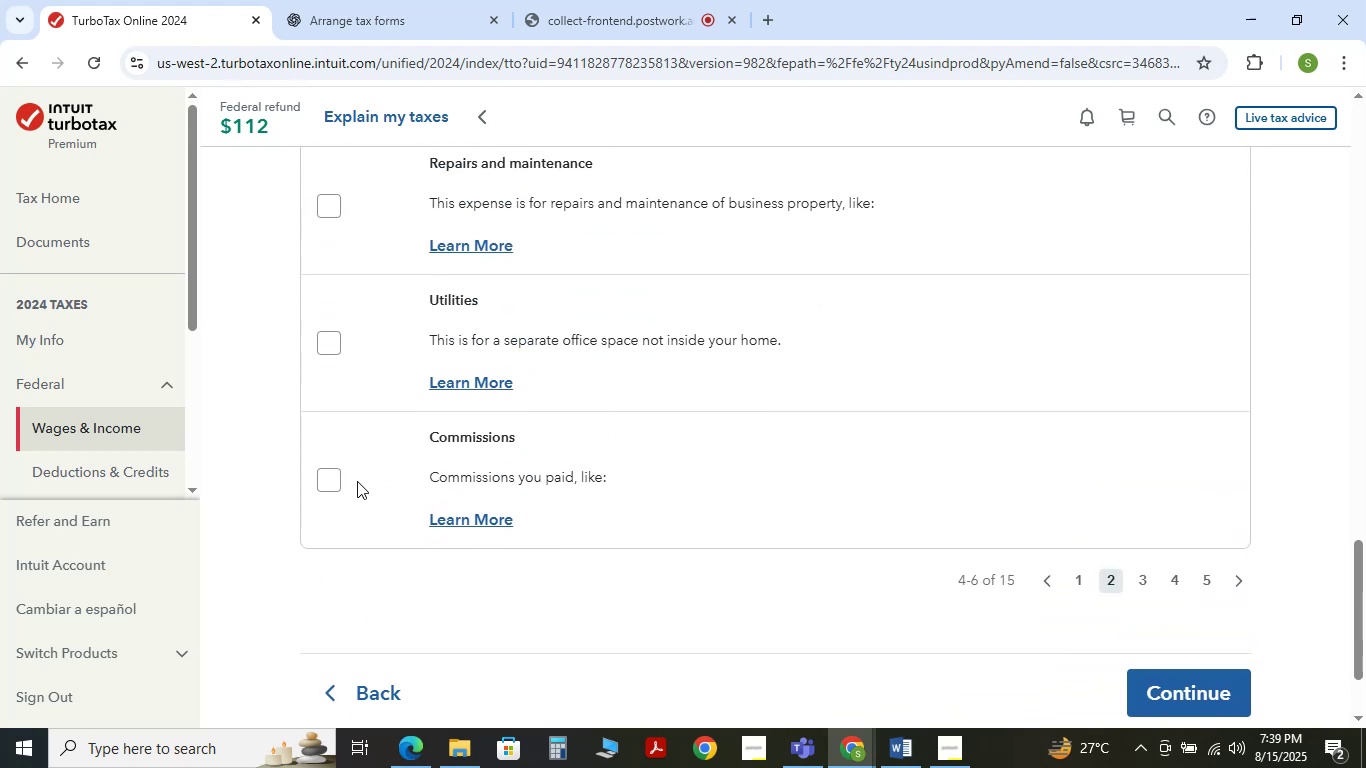 
left_click([340, 478])
 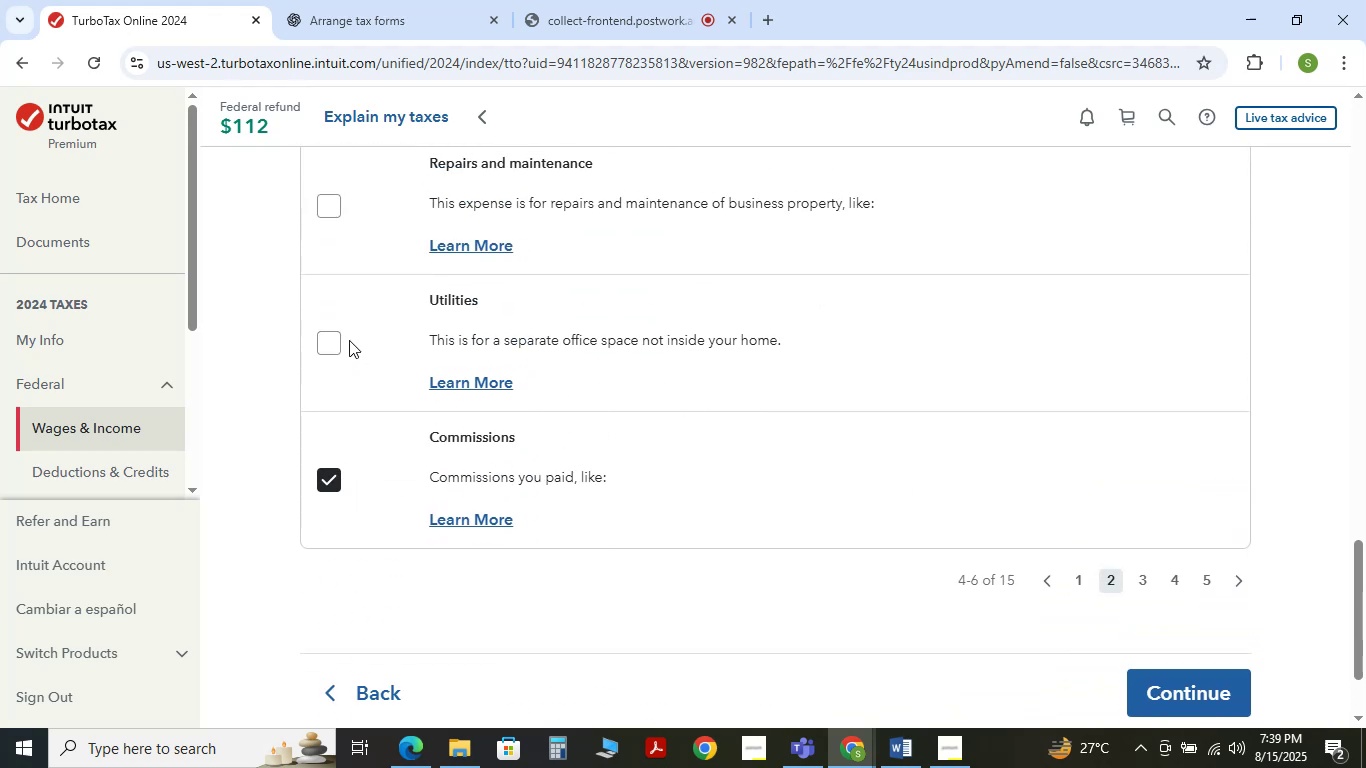 
double_click([330, 346])
 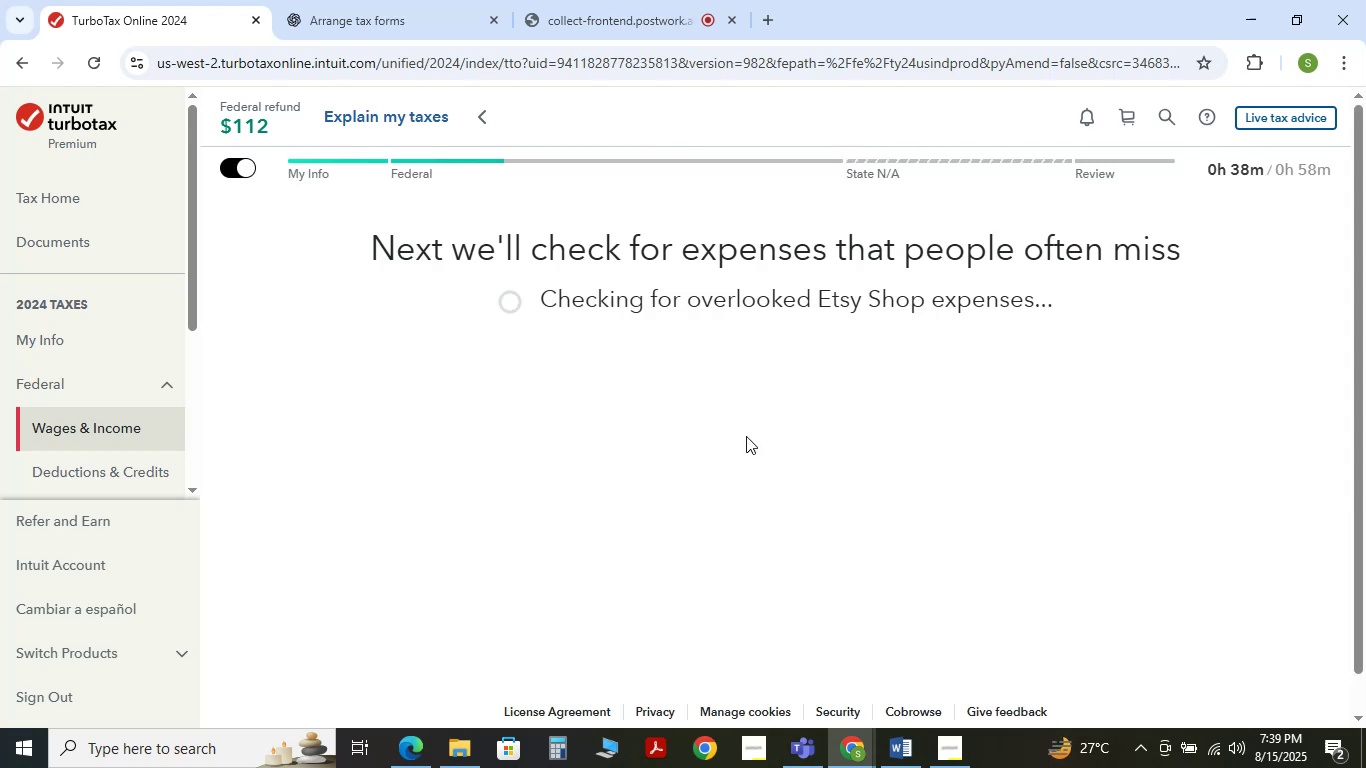 
wait(5.14)
 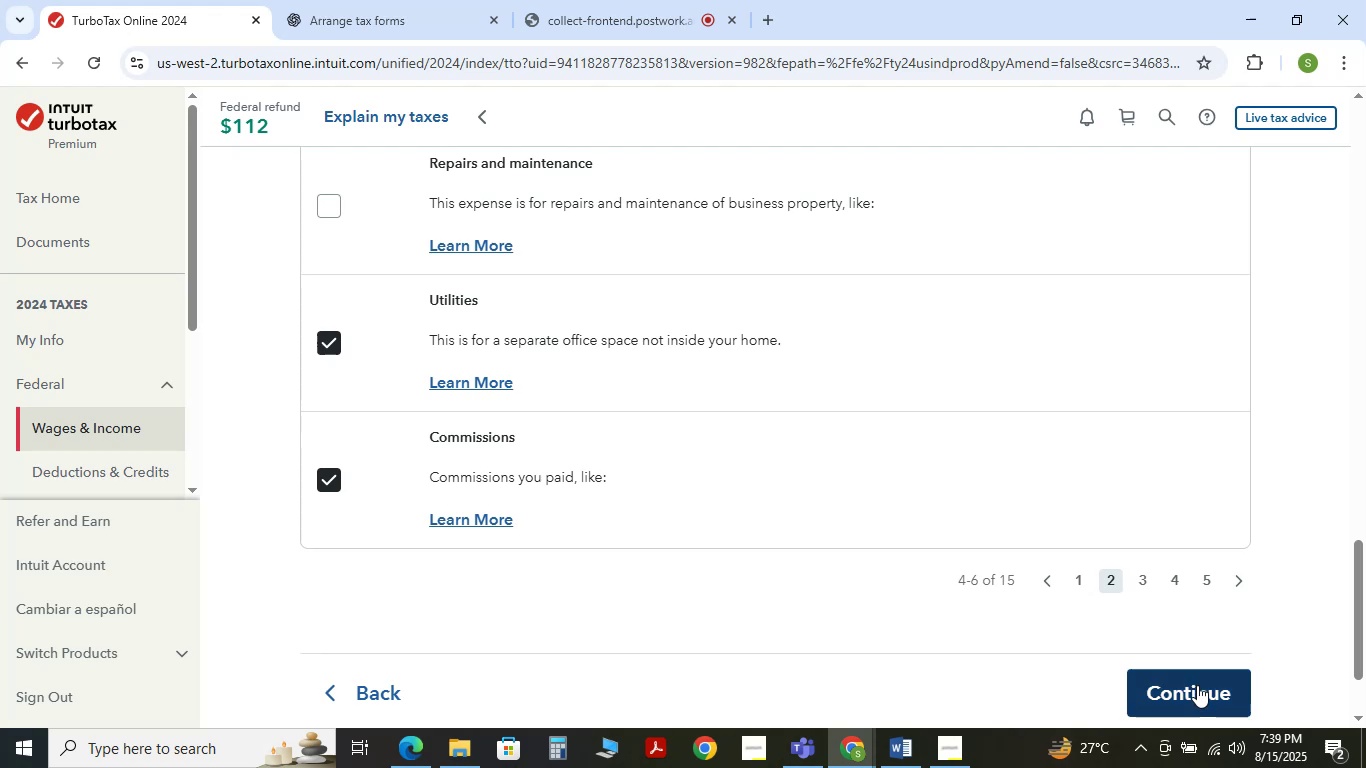 
scroll: coordinate [1010, 474], scroll_direction: down, amount: 24.0
 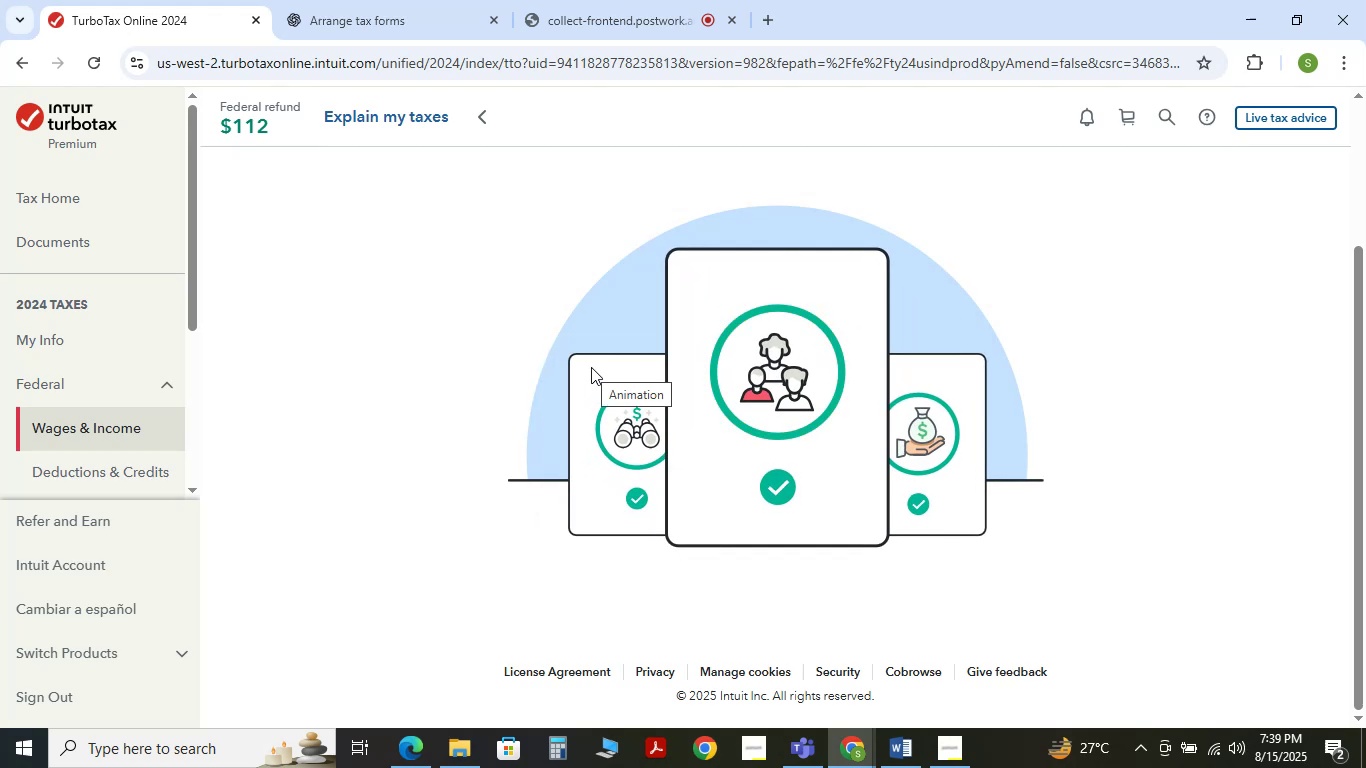 
scroll: coordinate [859, 466], scroll_direction: up, amount: 9.0
 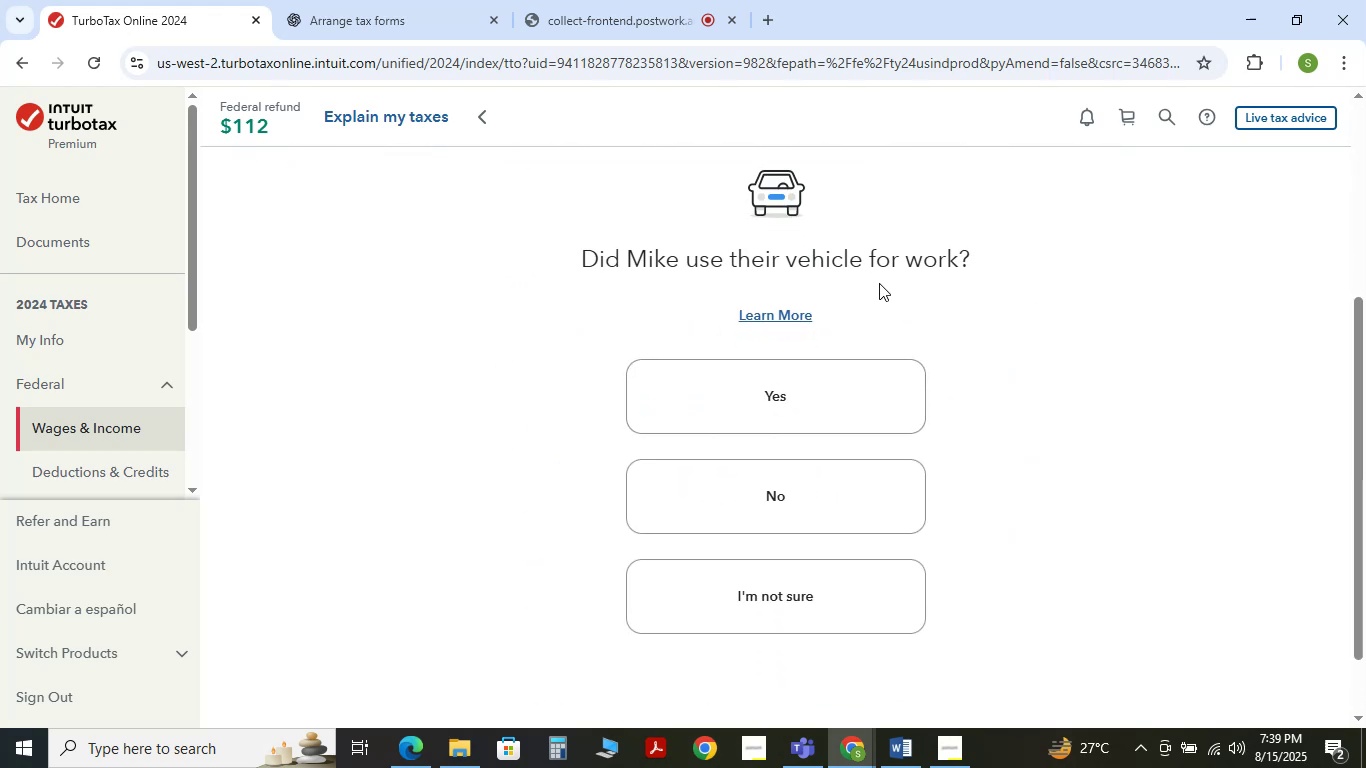 
wait(9.98)
 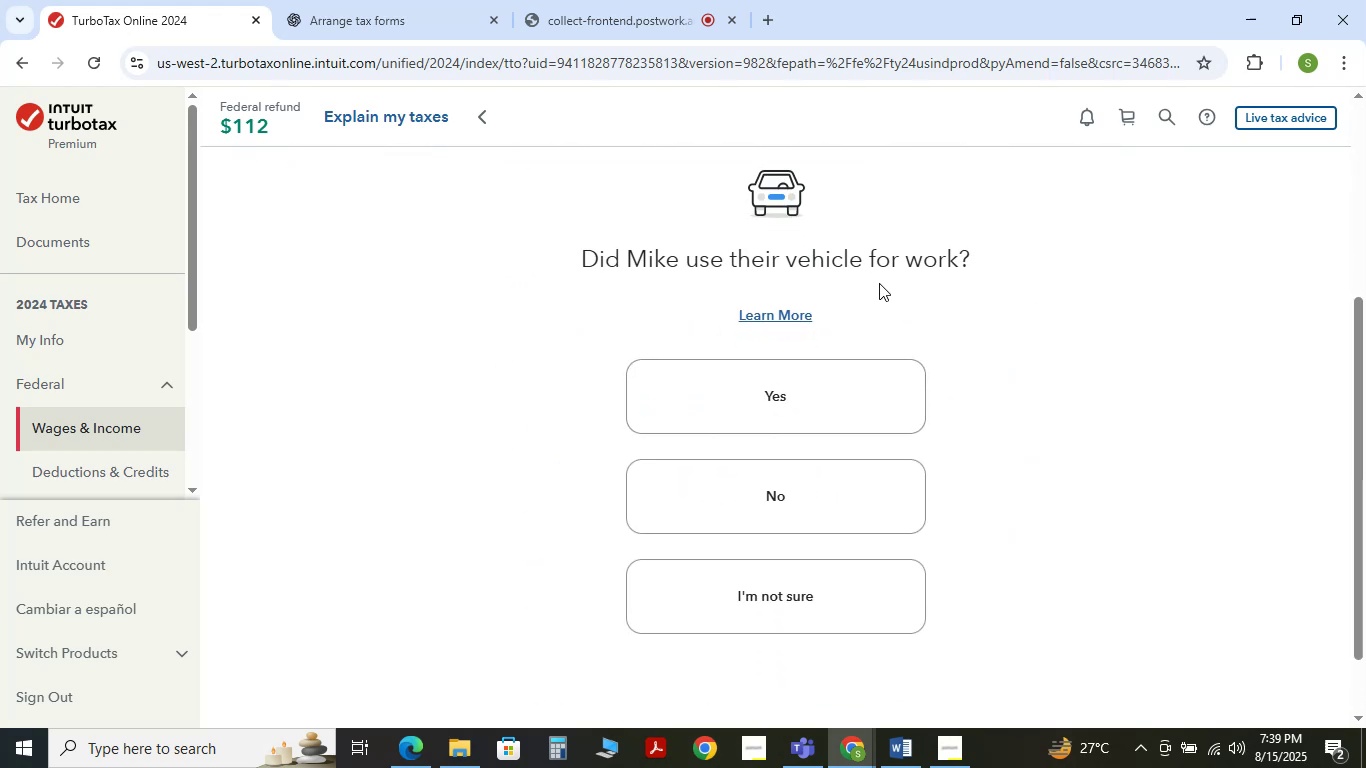 
left_click([802, 504])
 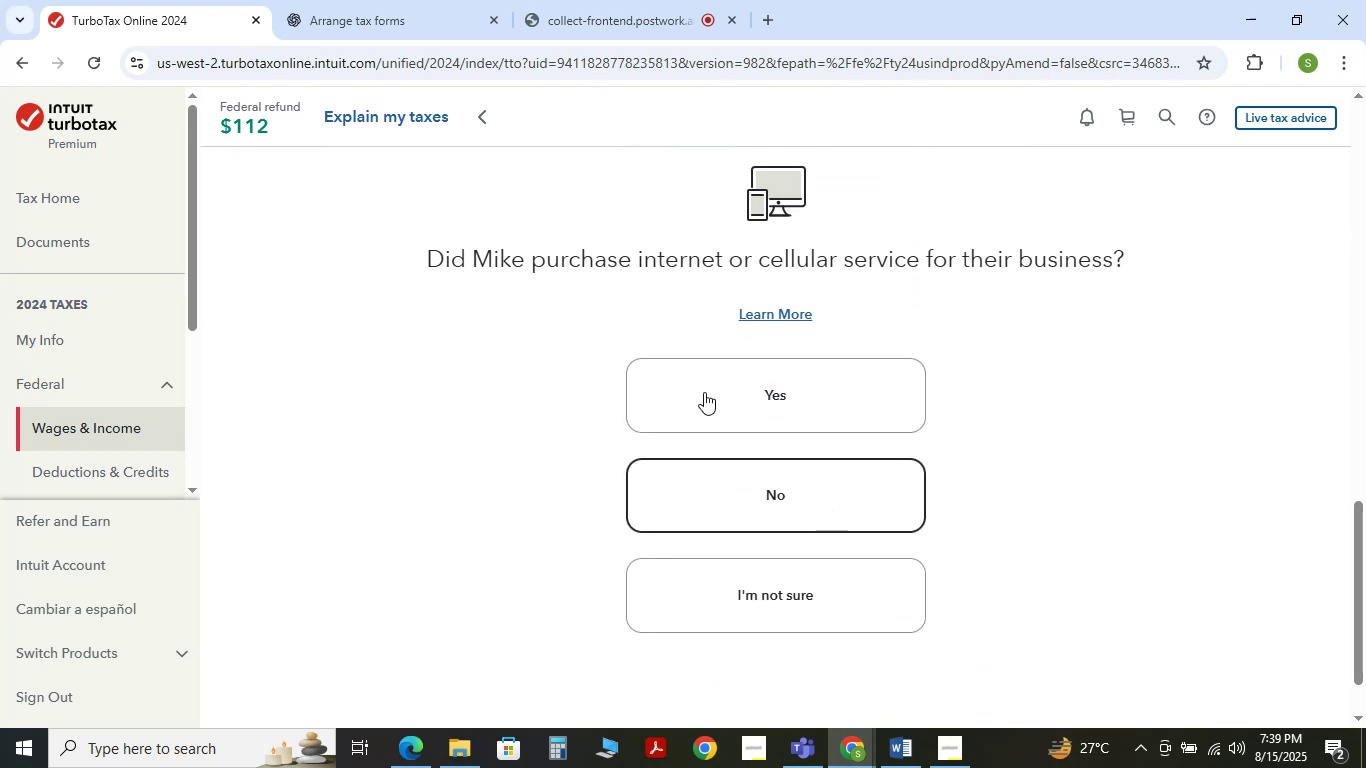 
wait(7.82)
 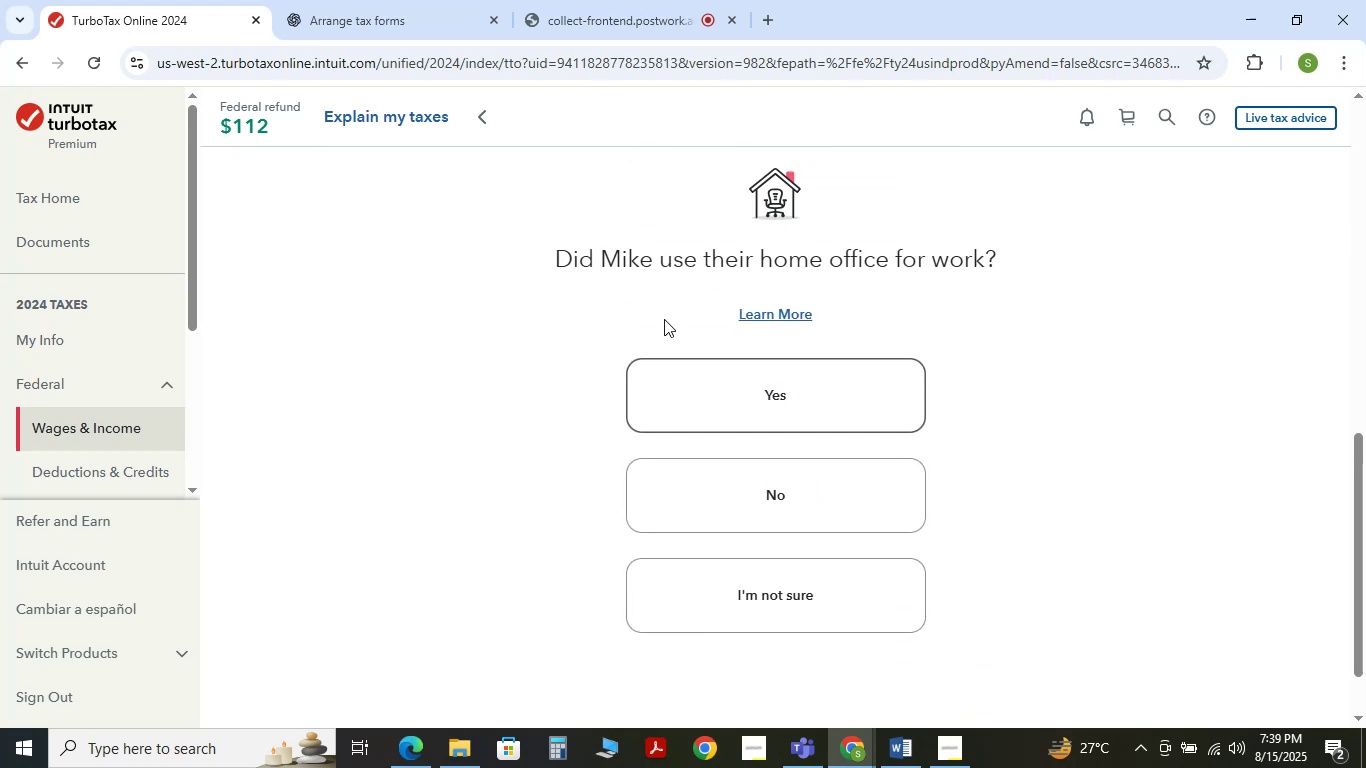 
left_click([852, 480])
 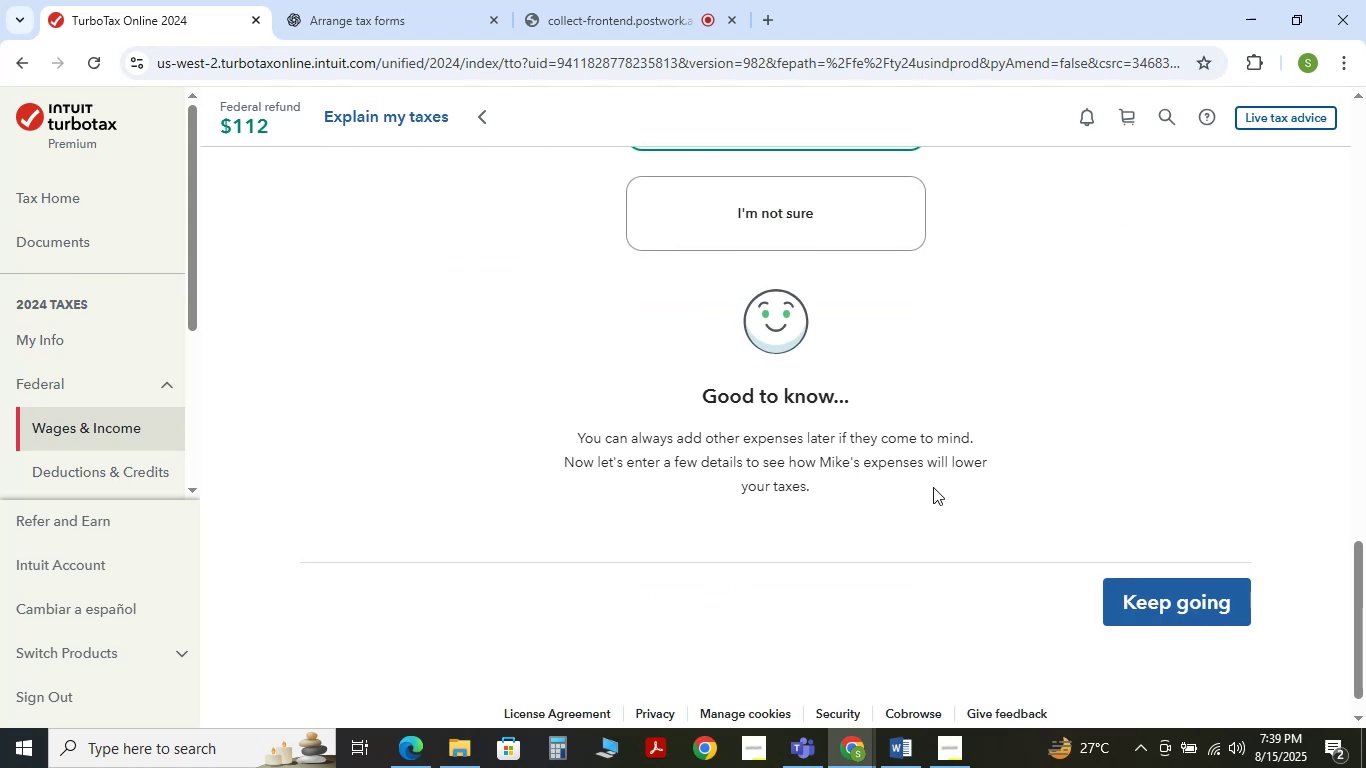 
left_click([1145, 607])
 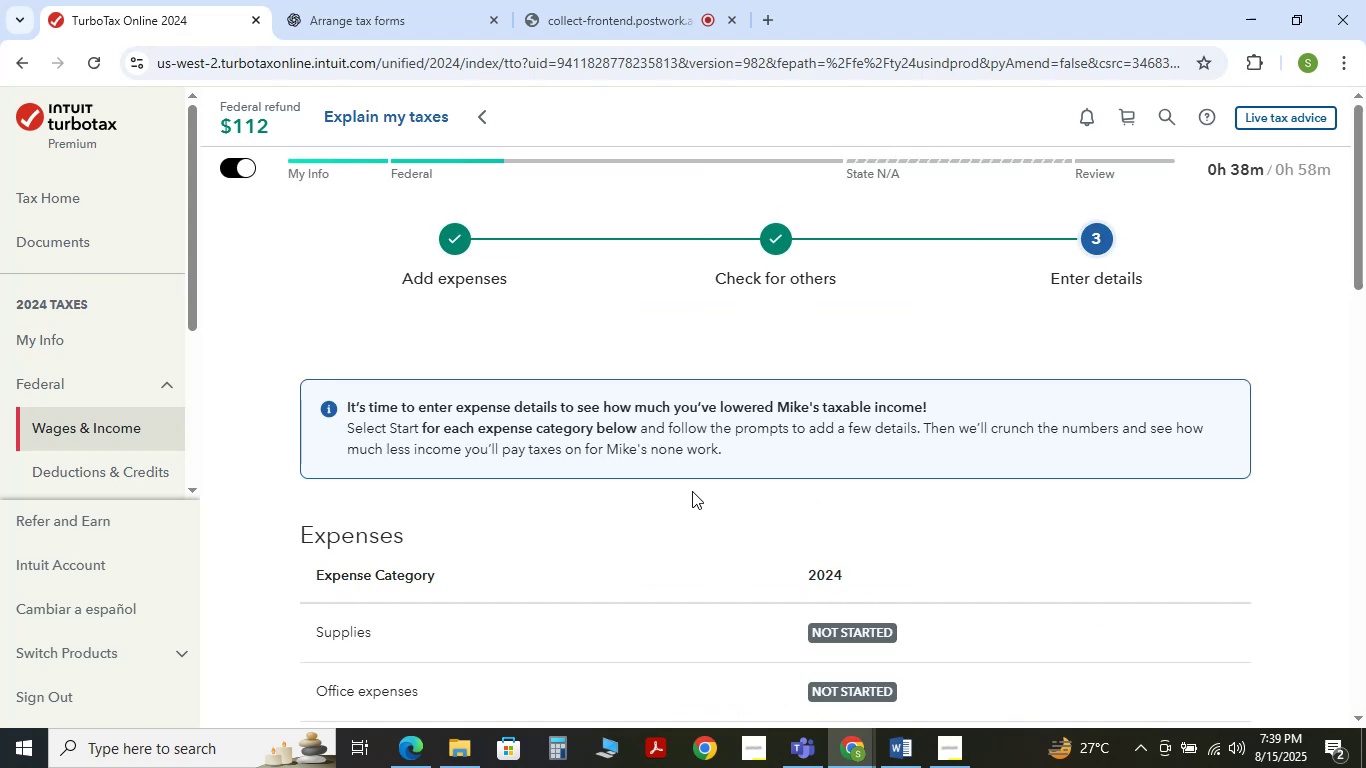 
scroll: coordinate [819, 544], scroll_direction: down, amount: 2.0
 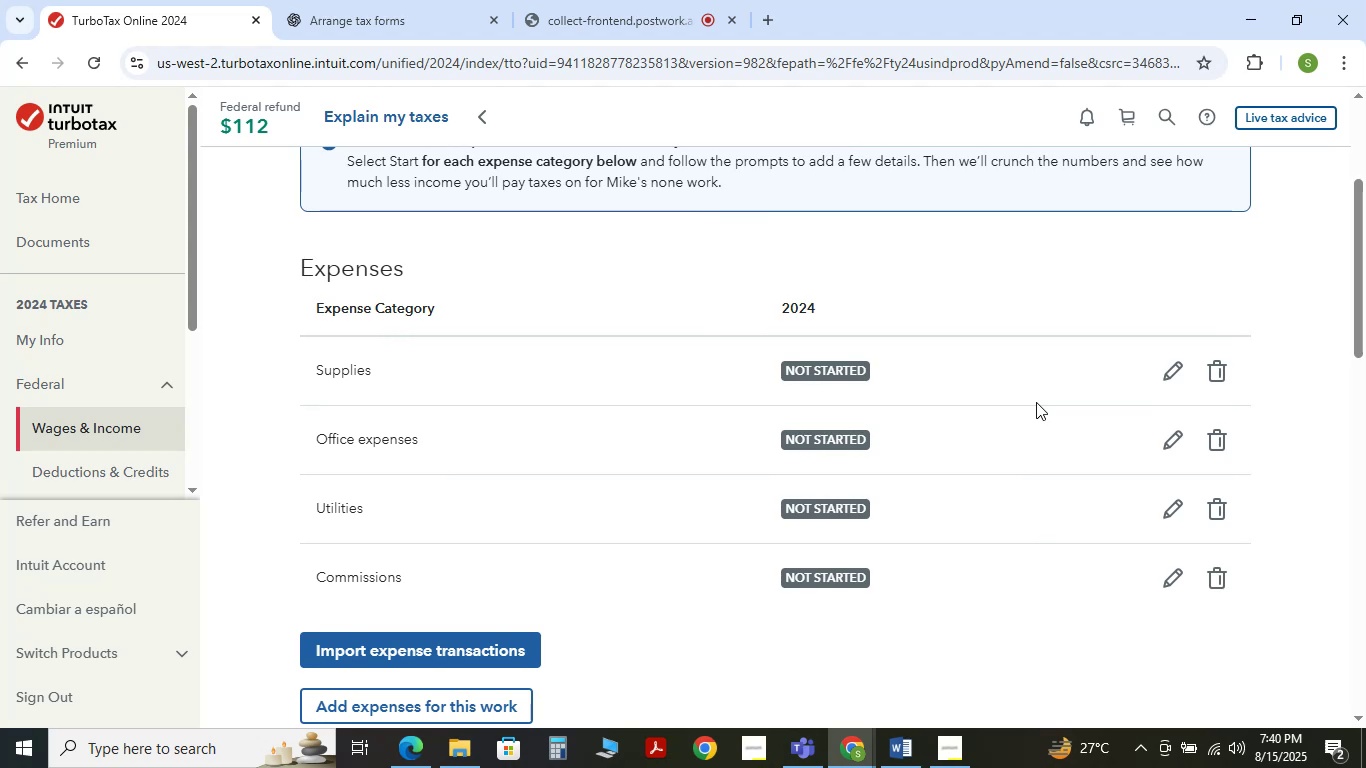 
left_click([1166, 376])
 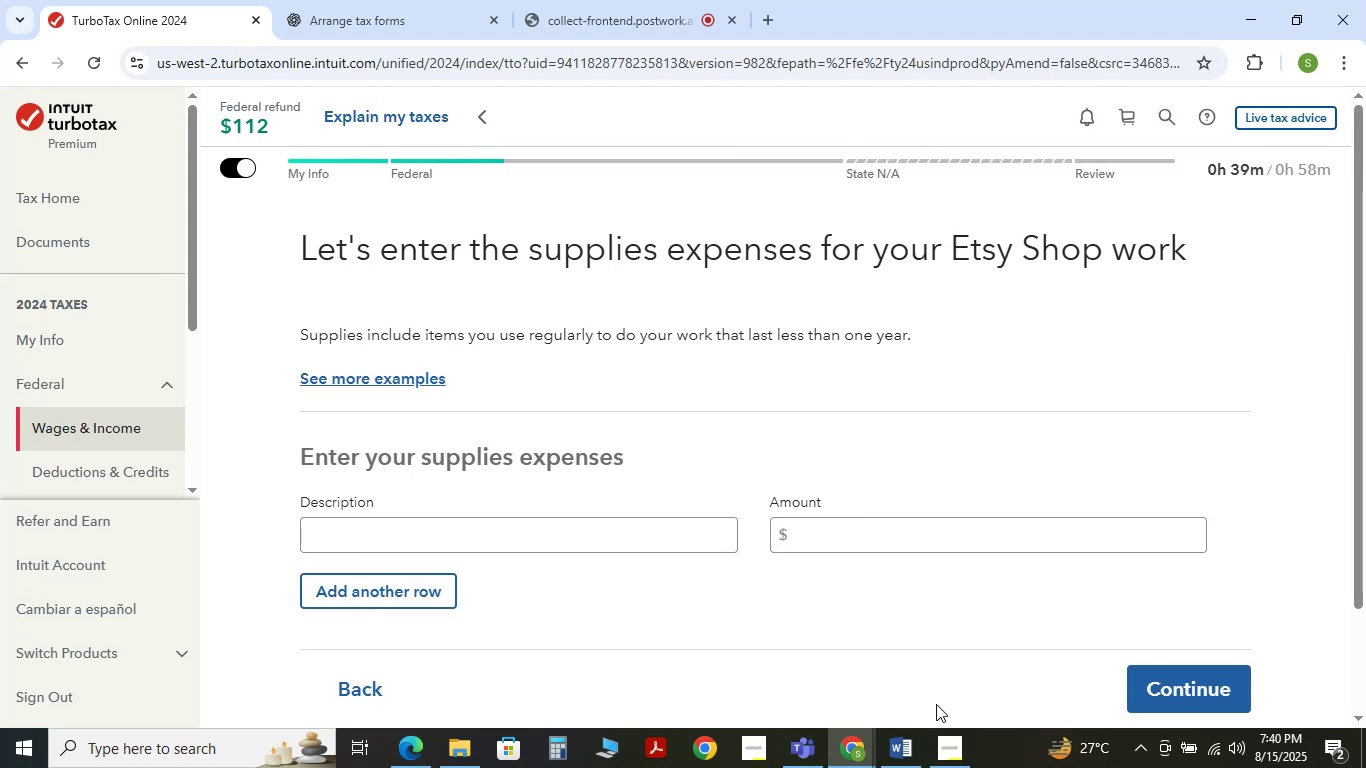 
left_click([902, 742])
 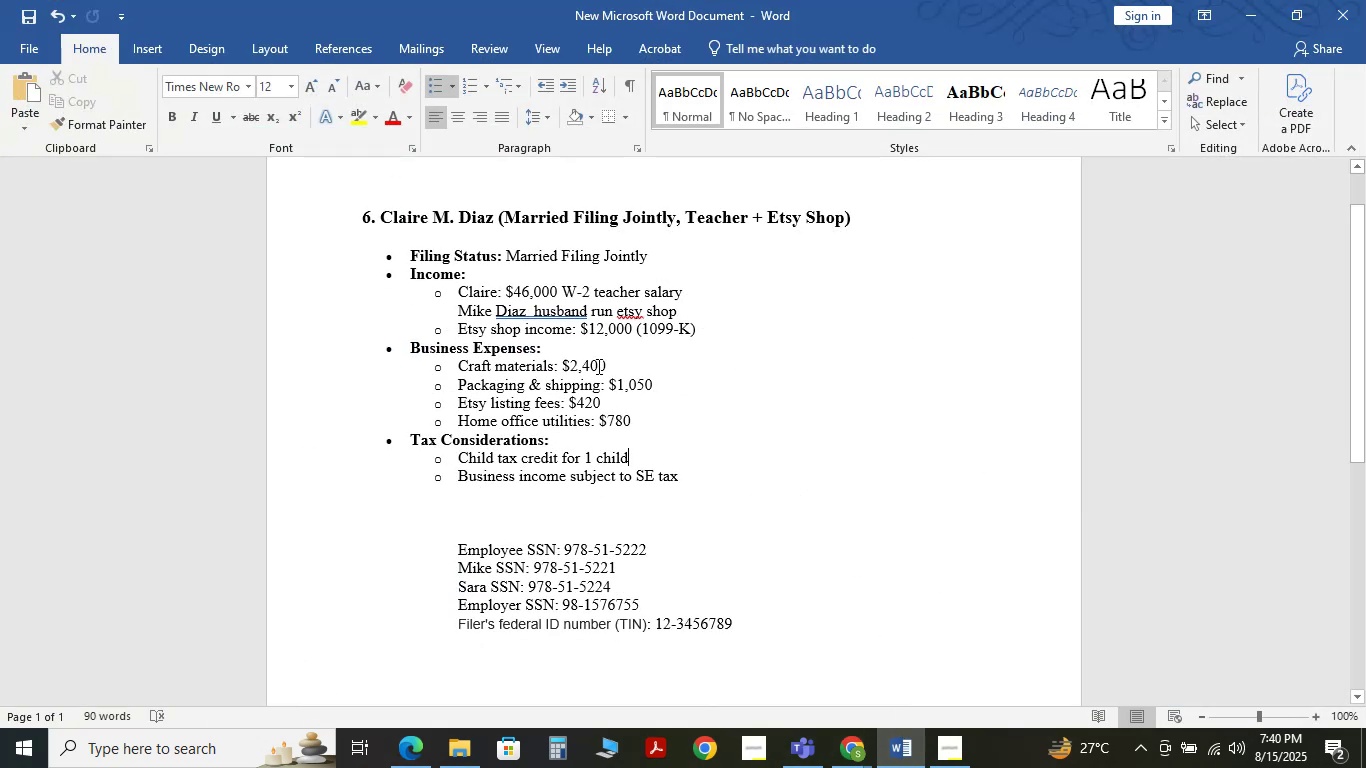 
double_click([592, 364])
 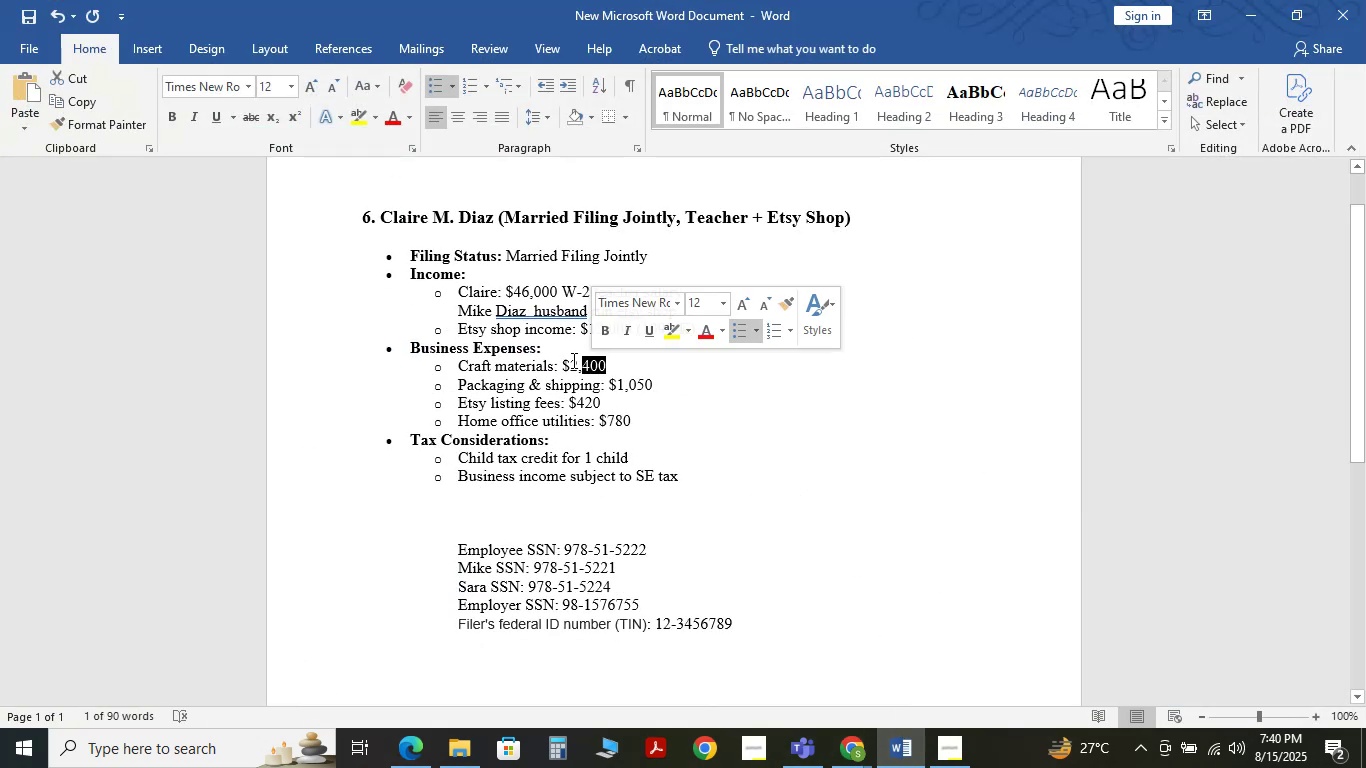 
left_click([572, 360])
 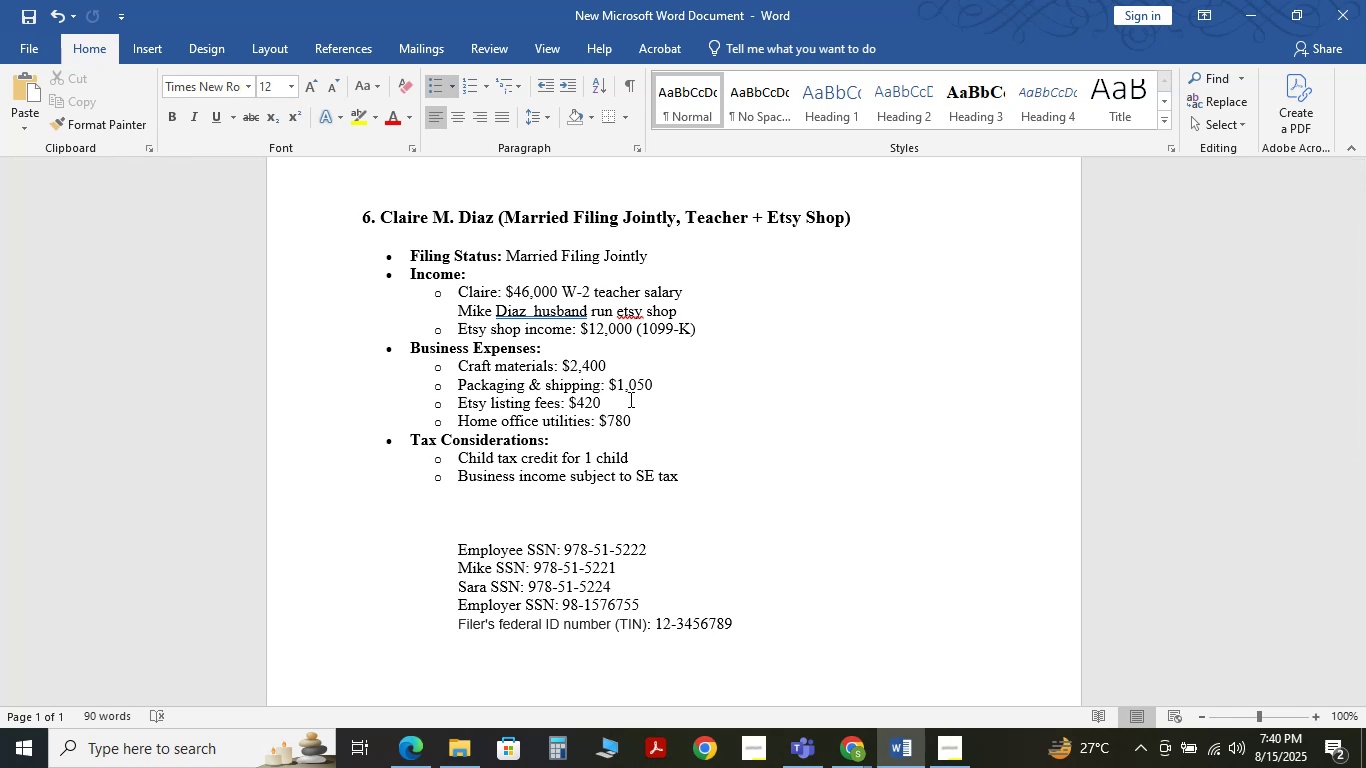 
wait(16.03)
 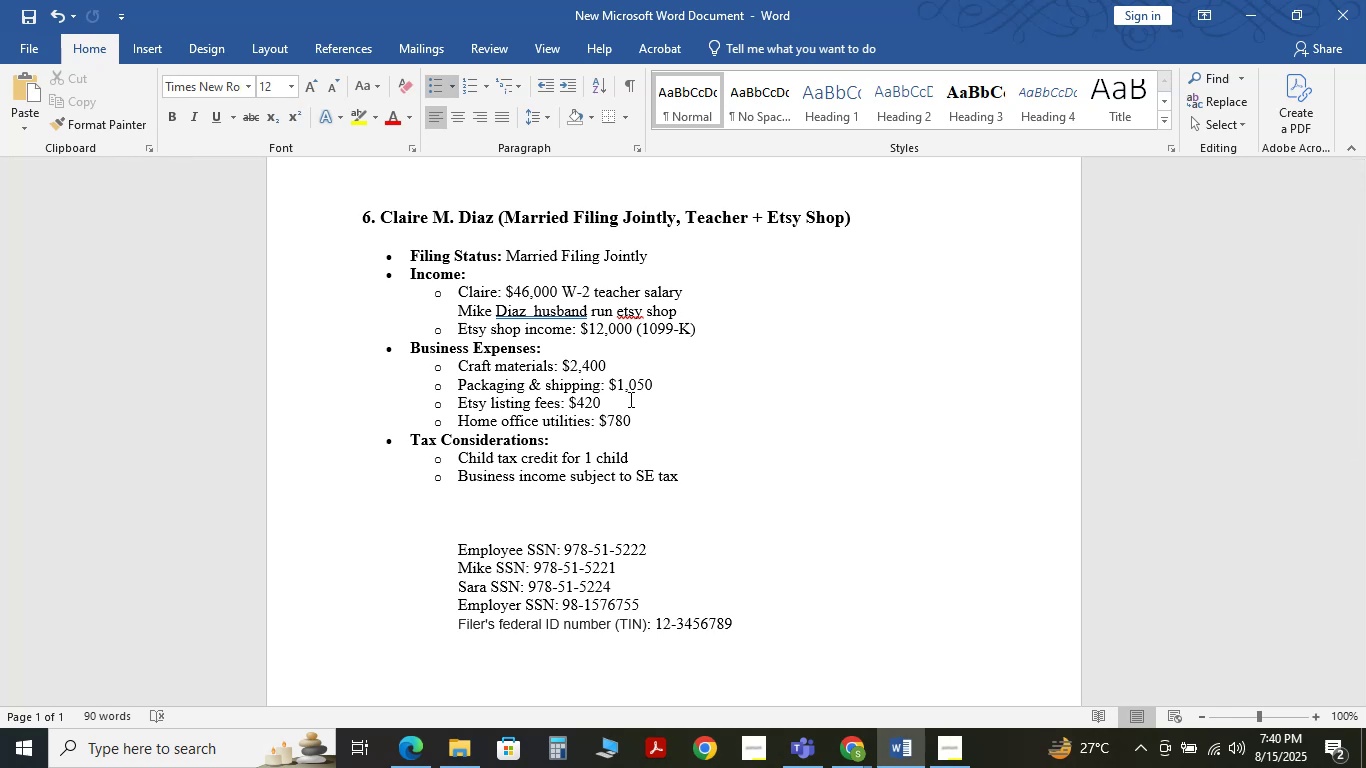 
left_click([901, 751])
 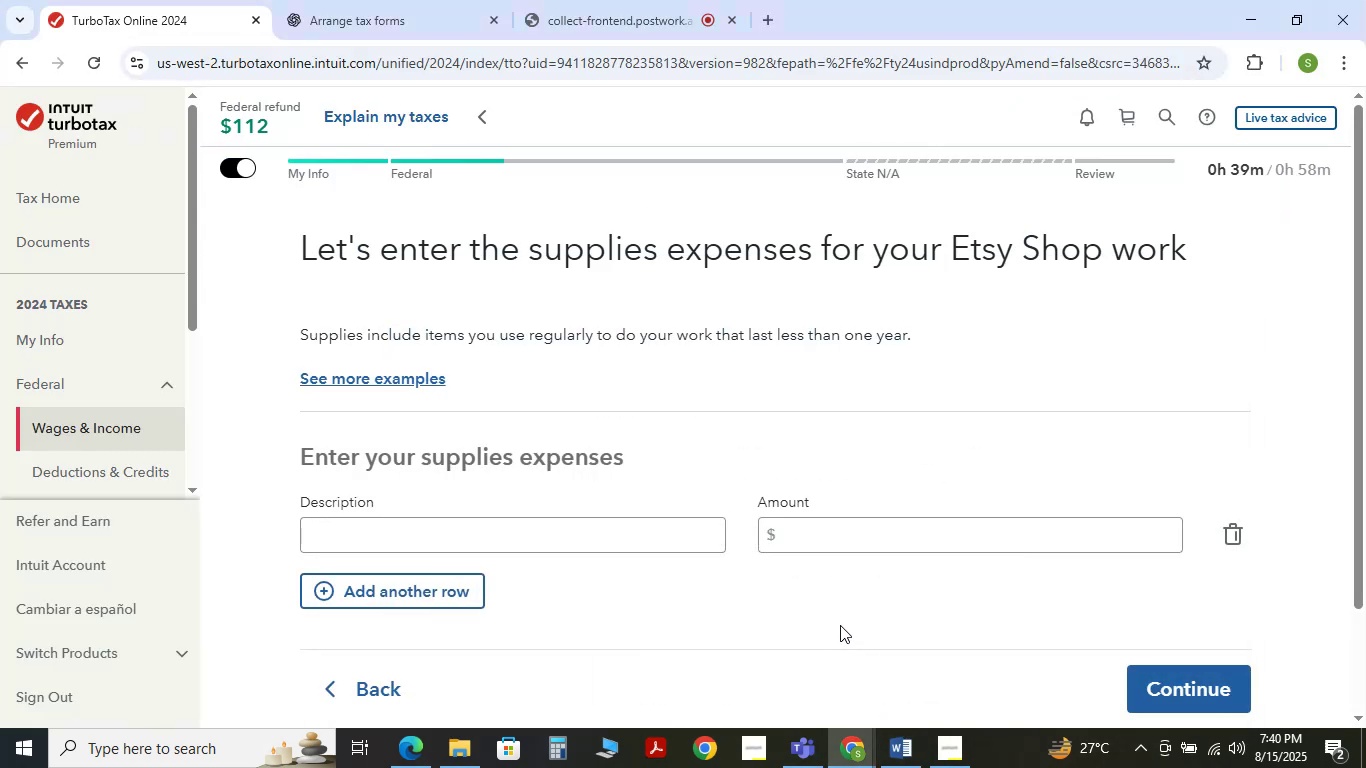 
wait(5.22)
 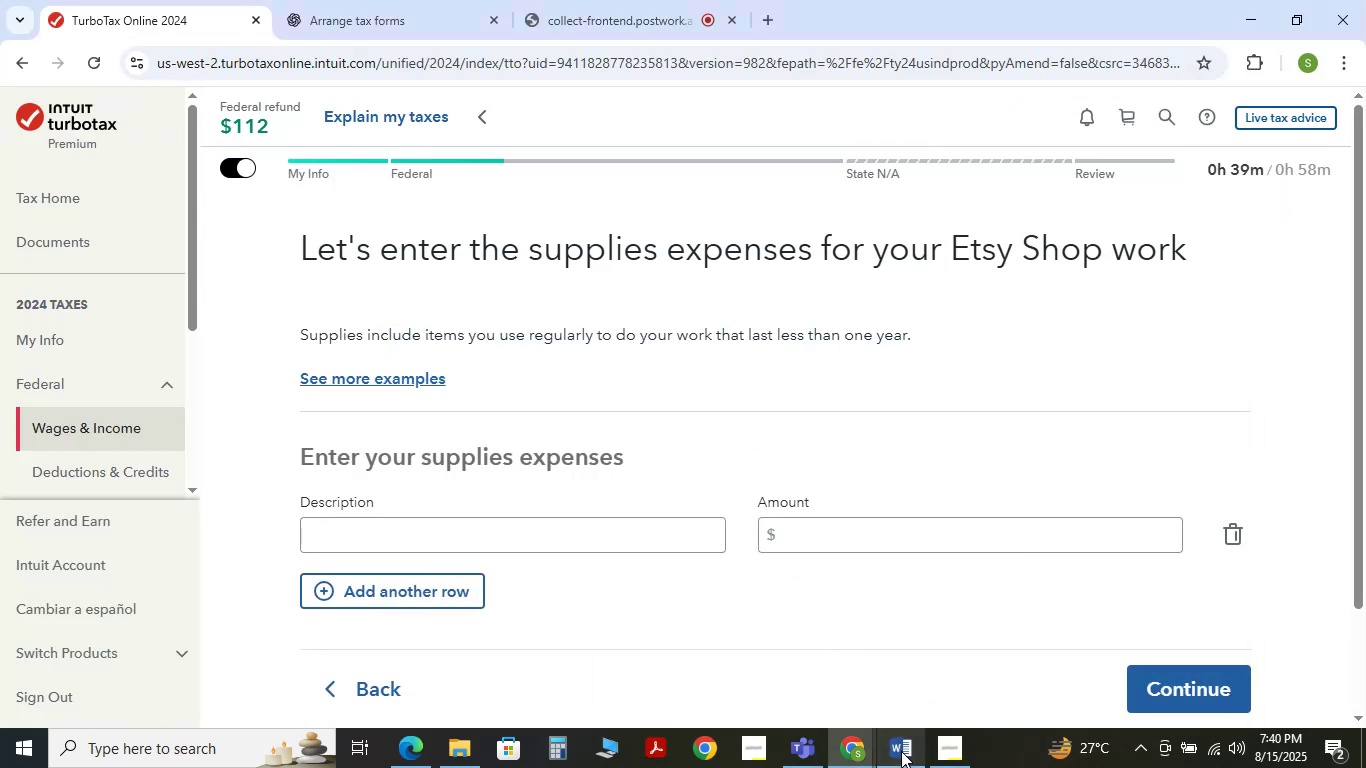 
scroll: coordinate [681, 550], scroll_direction: down, amount: 1.0
 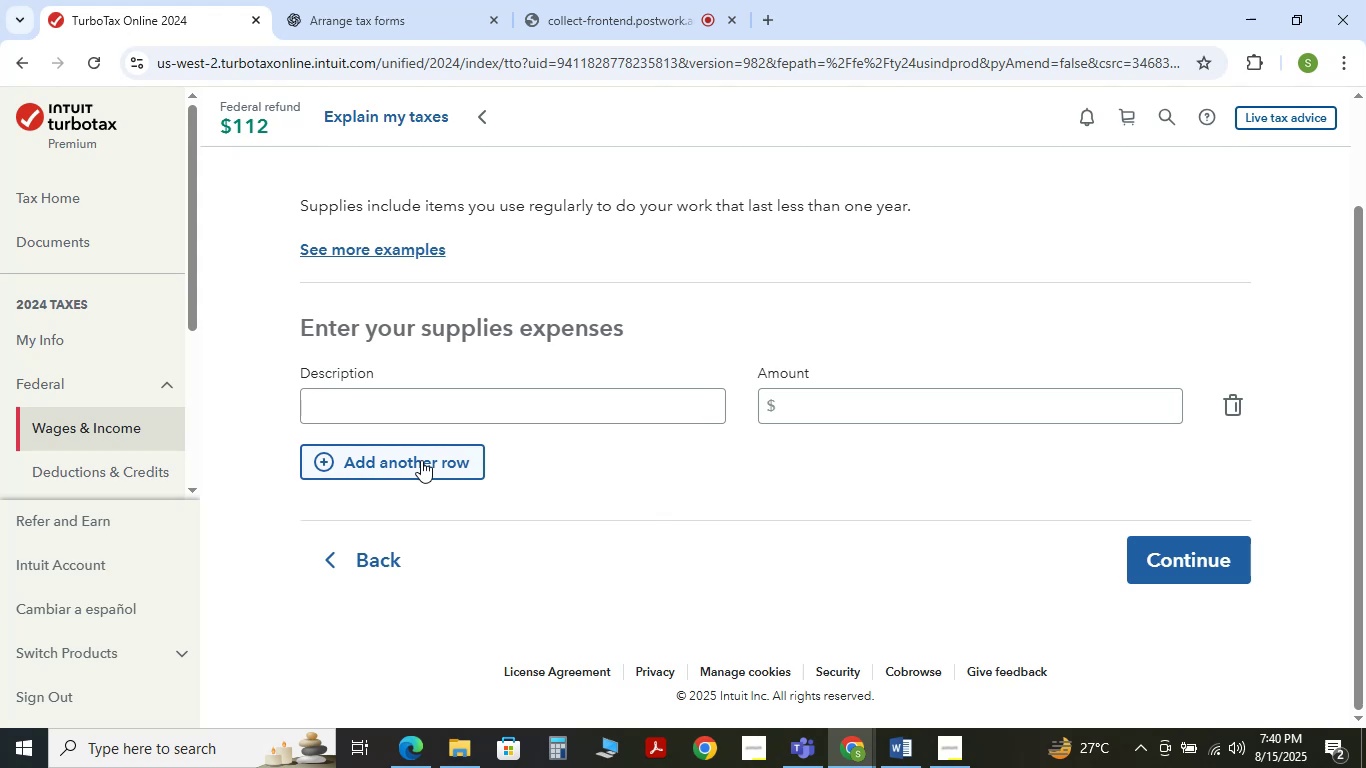 
wait(5.78)
 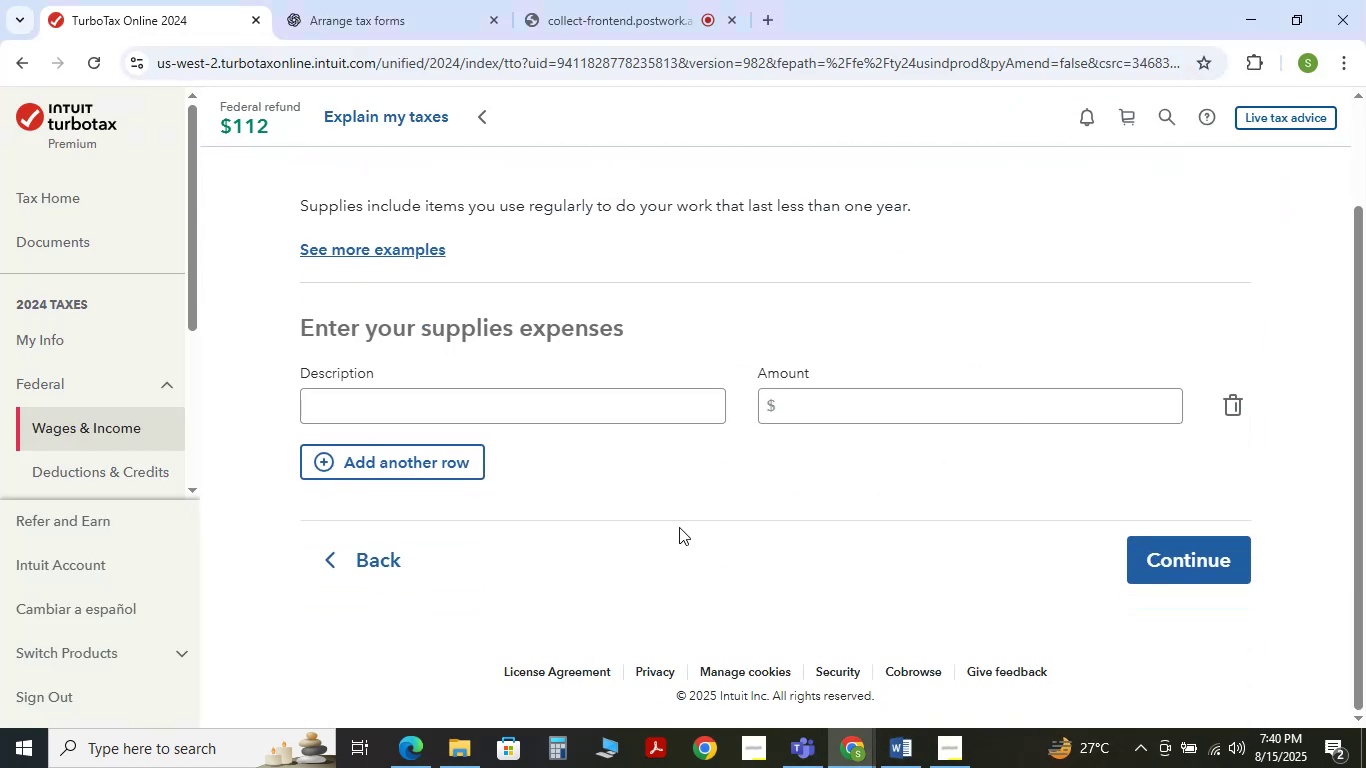 
left_click([419, 410])
 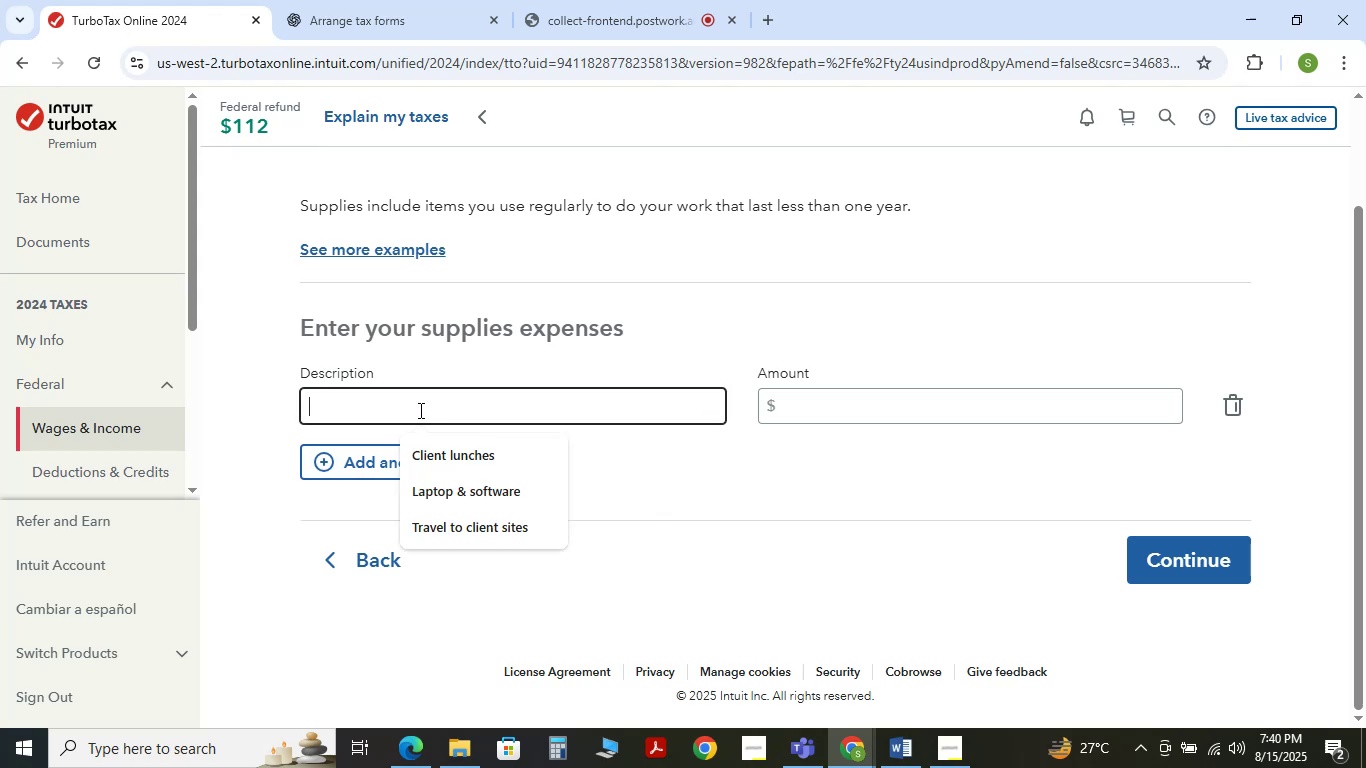 
hold_key(key=ControlLeft, duration=1.5)
 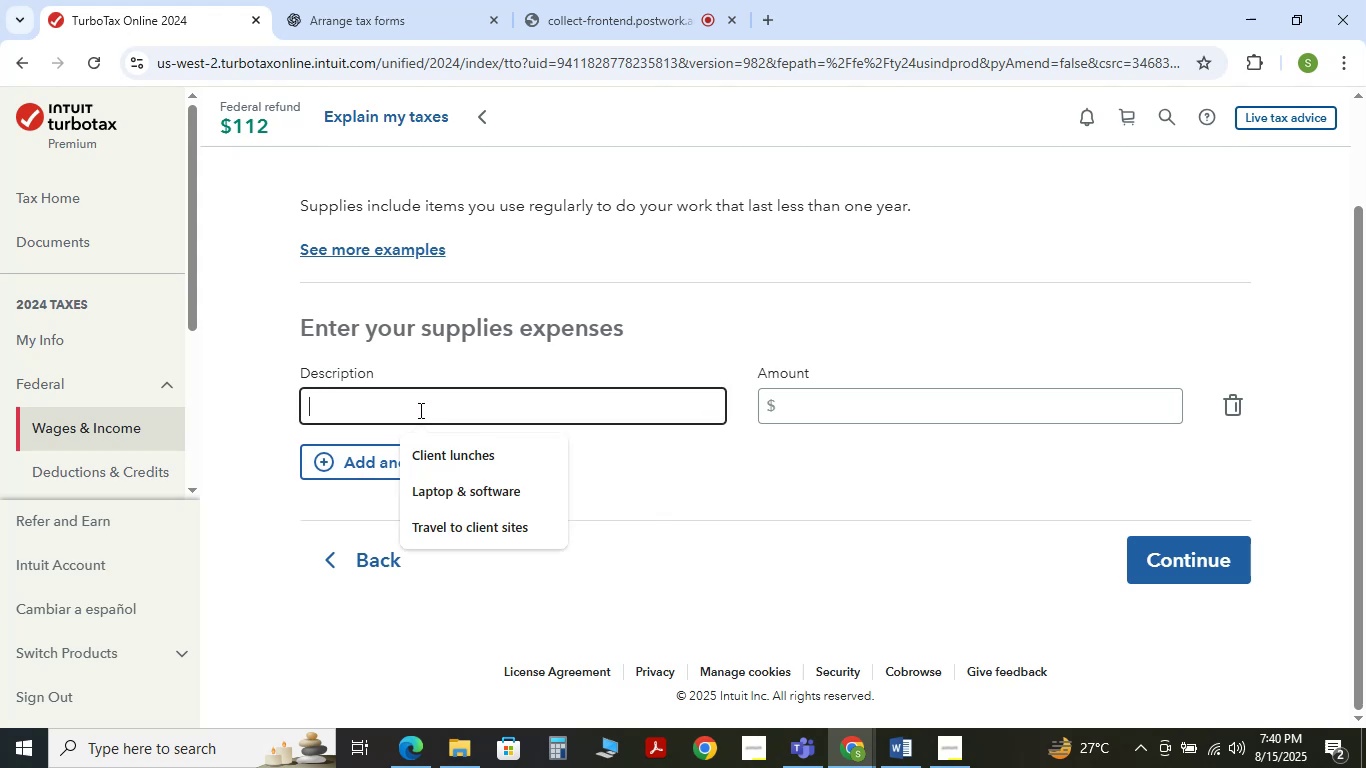 
hold_key(key=ControlLeft, duration=0.38)
 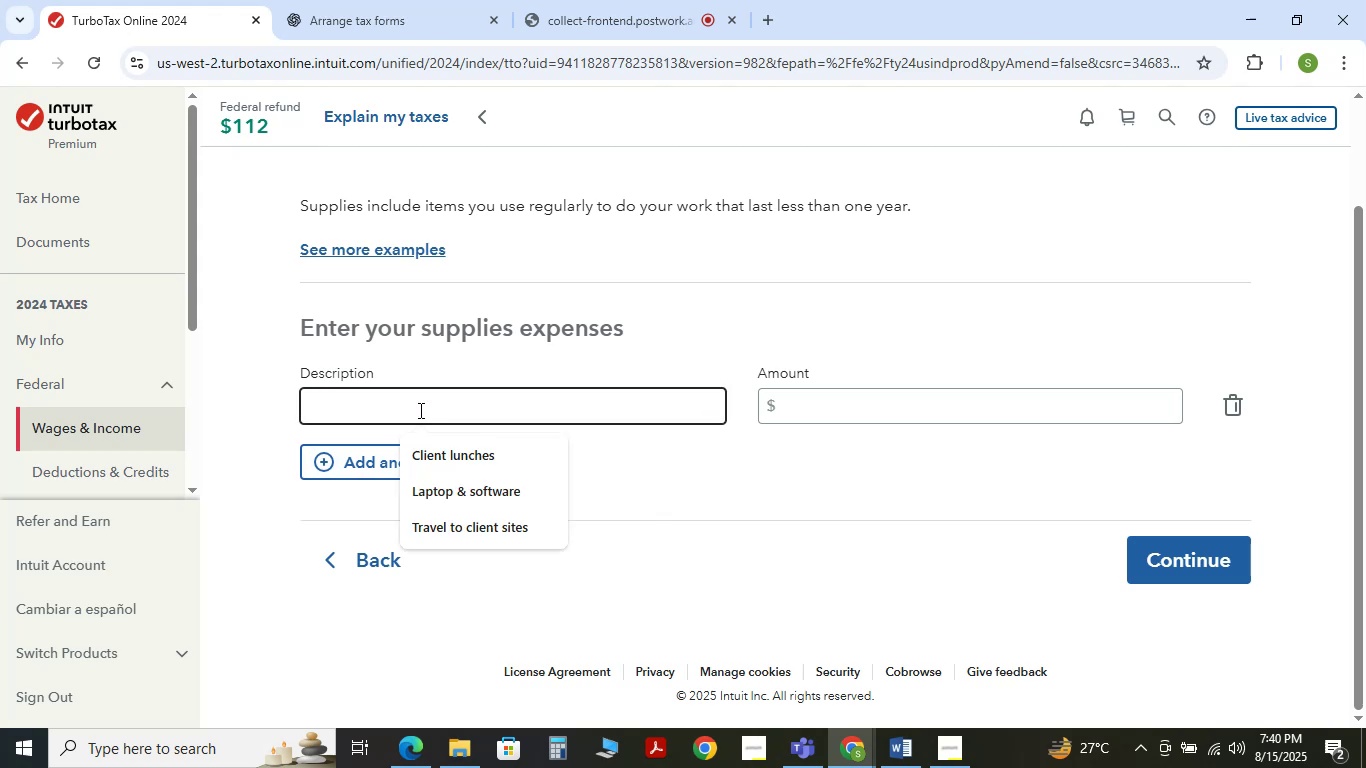 
type(suplo)
key(Backspace)
type(ies)
 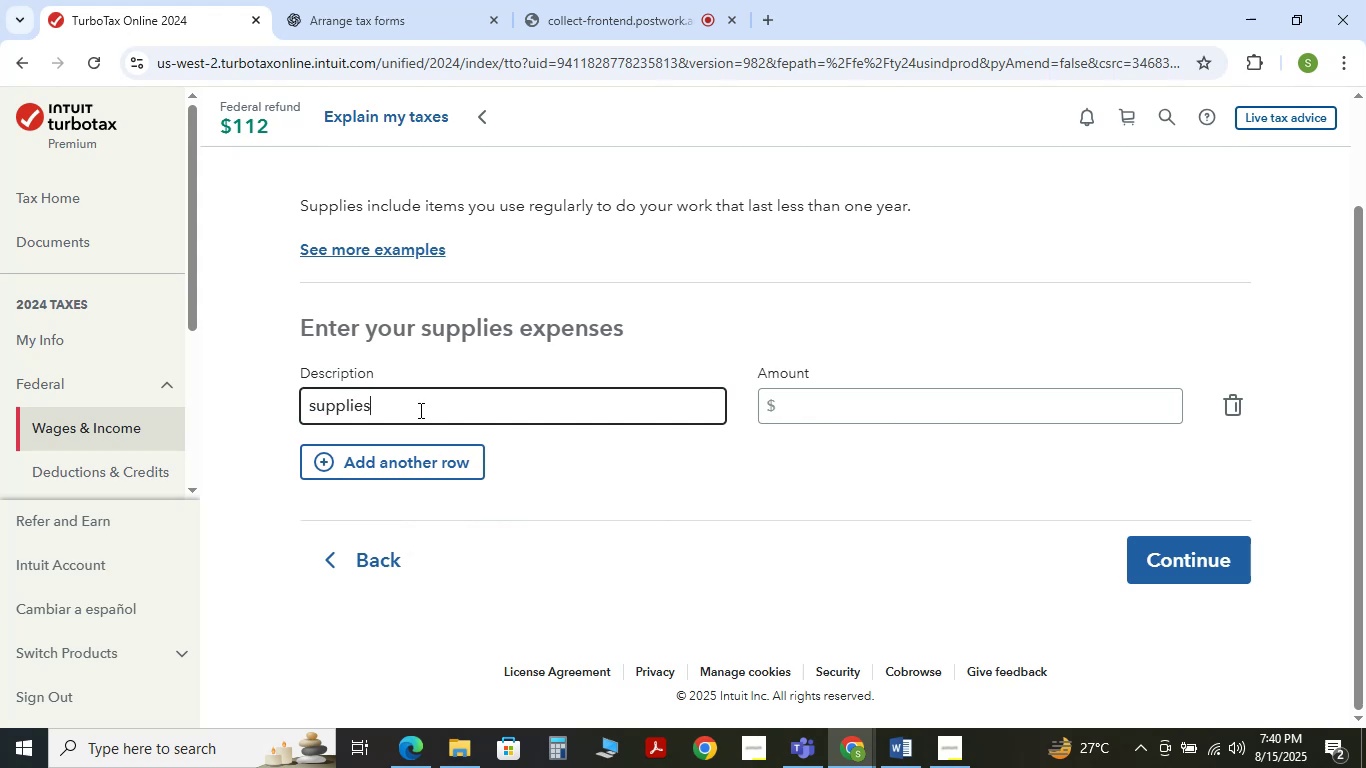 
key(Numpad2)
 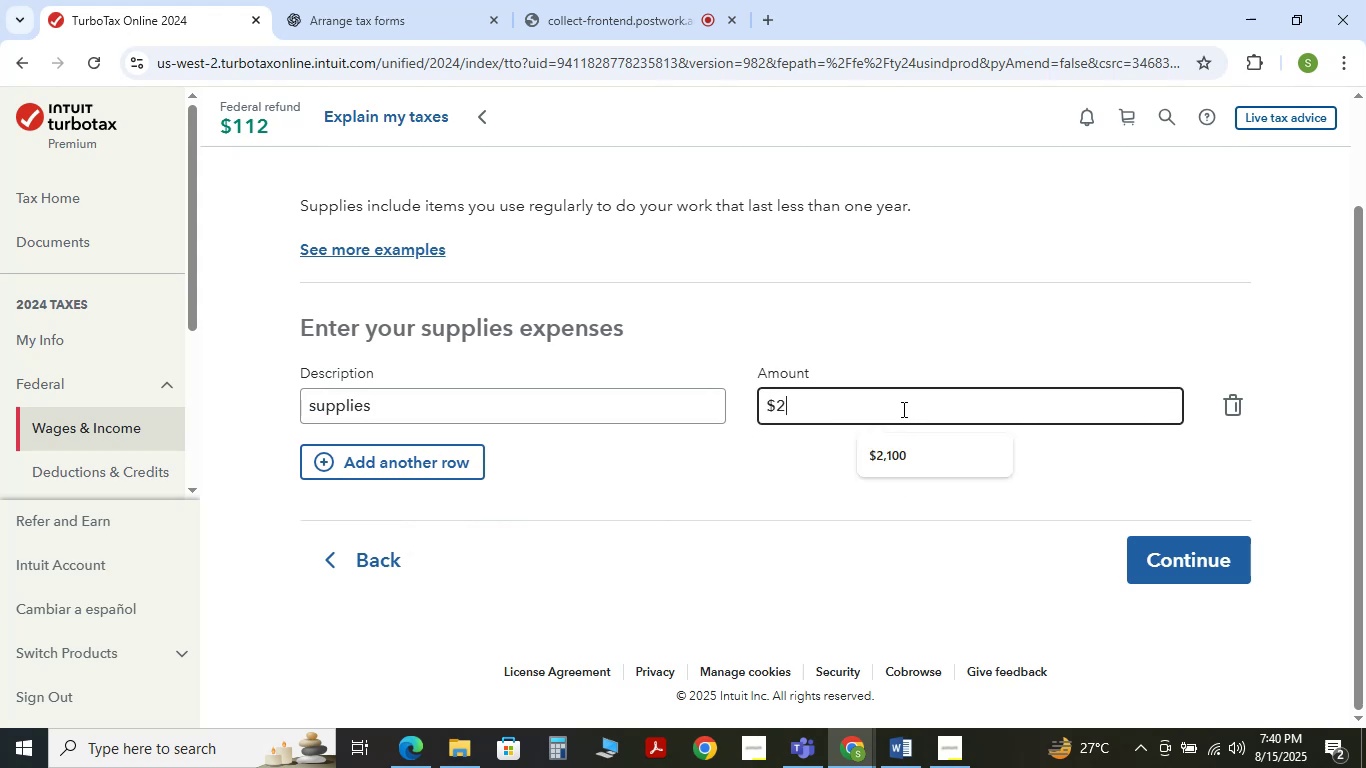 
key(Numpad4)
 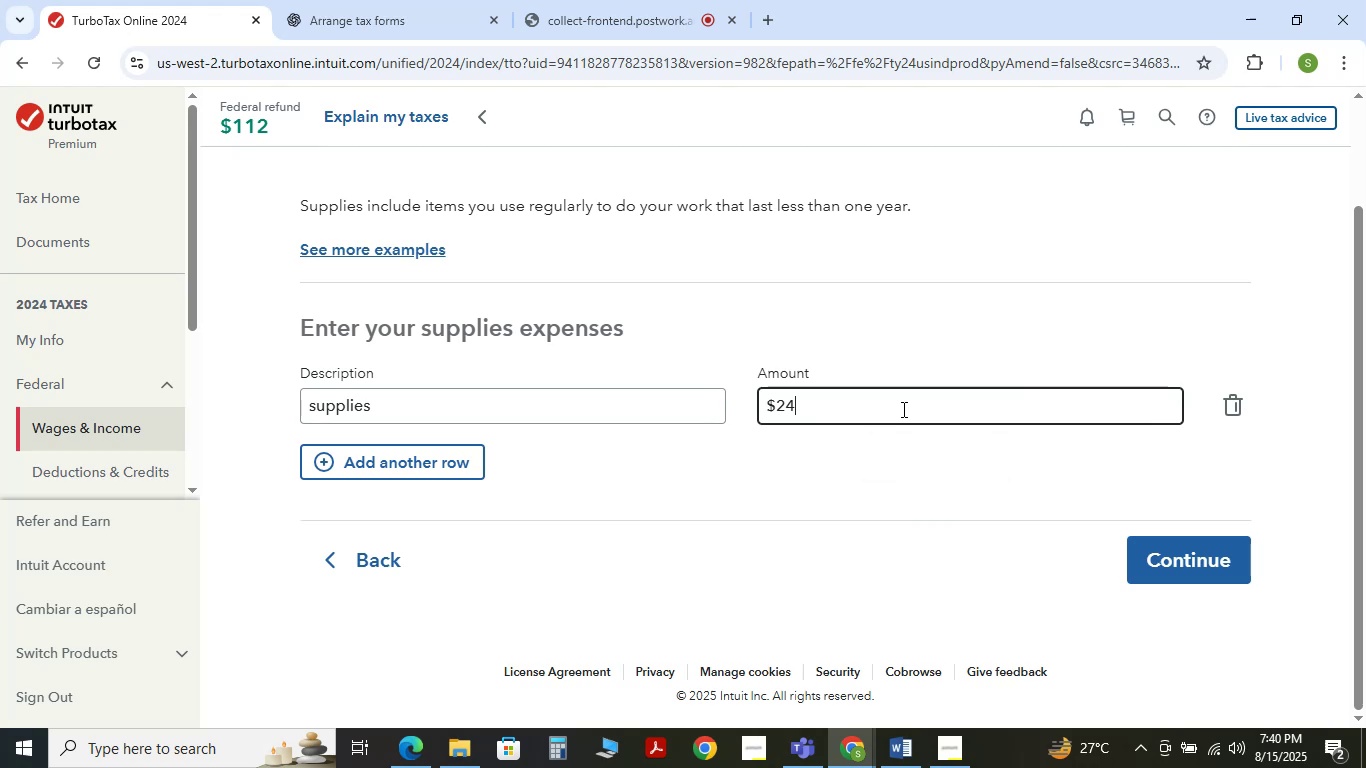 
key(Numpad0)
 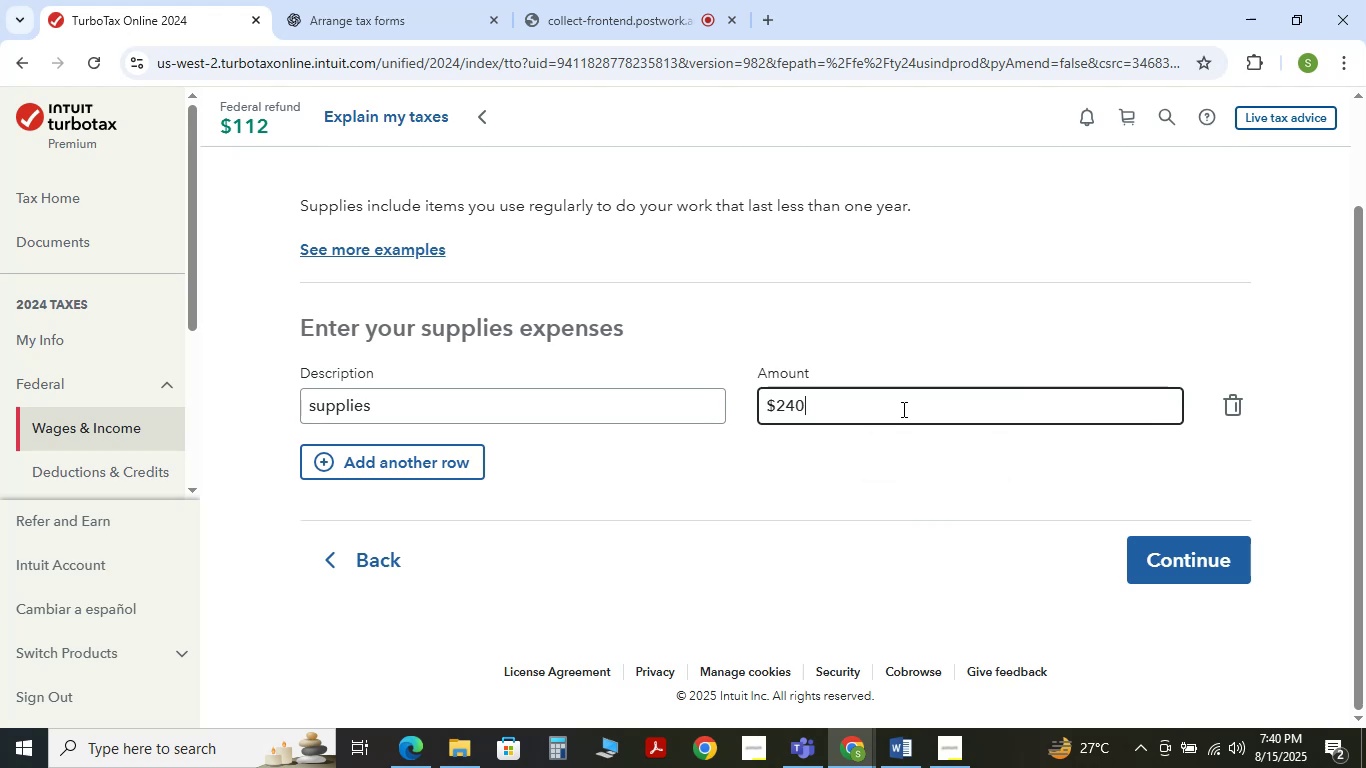 
key(Numpad0)
 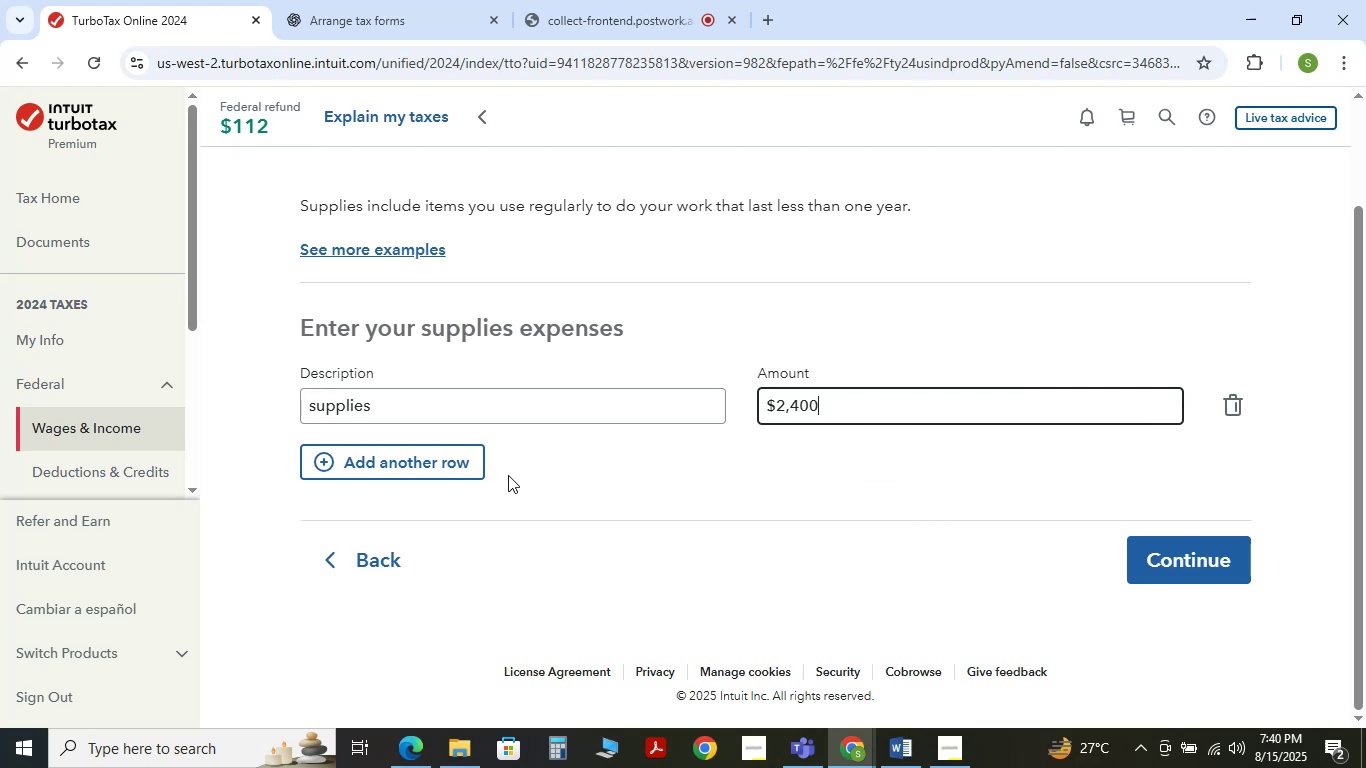 
left_click([473, 467])
 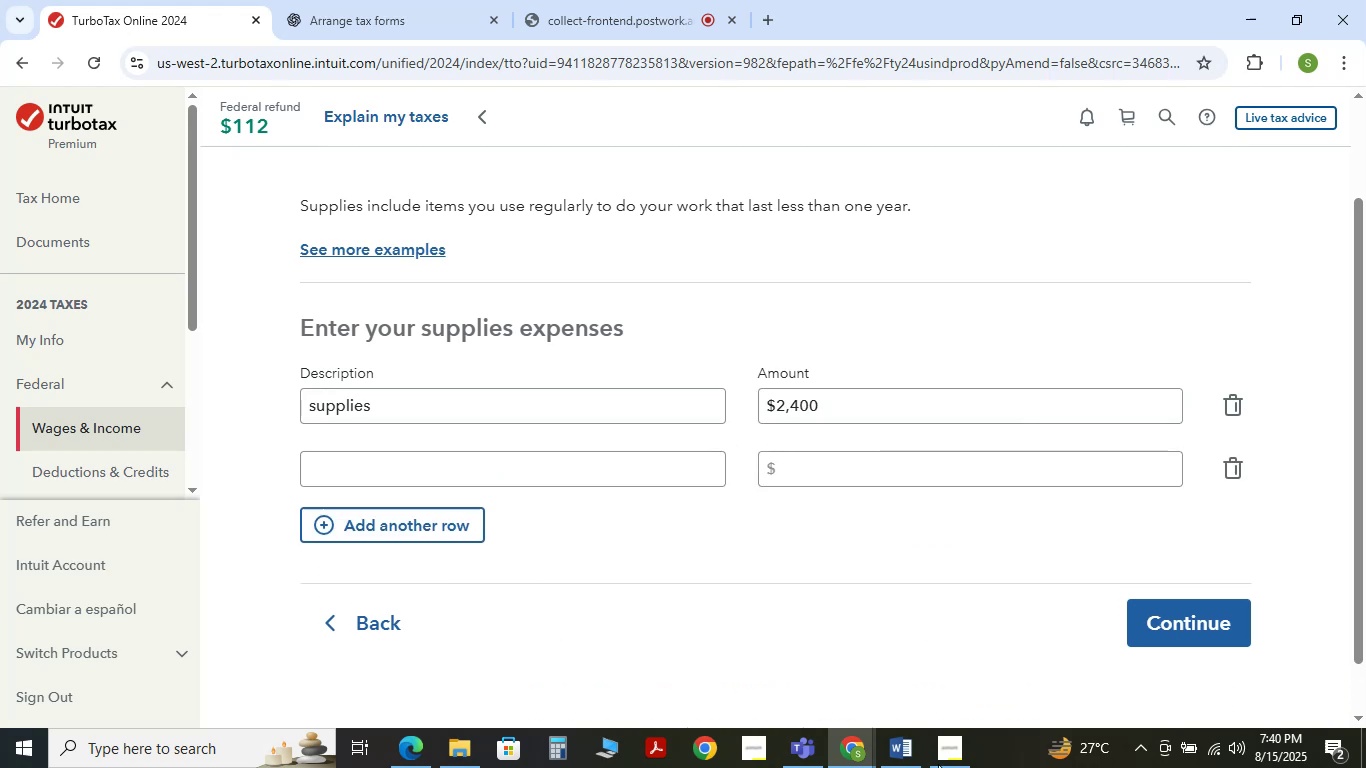 
left_click([896, 742])
 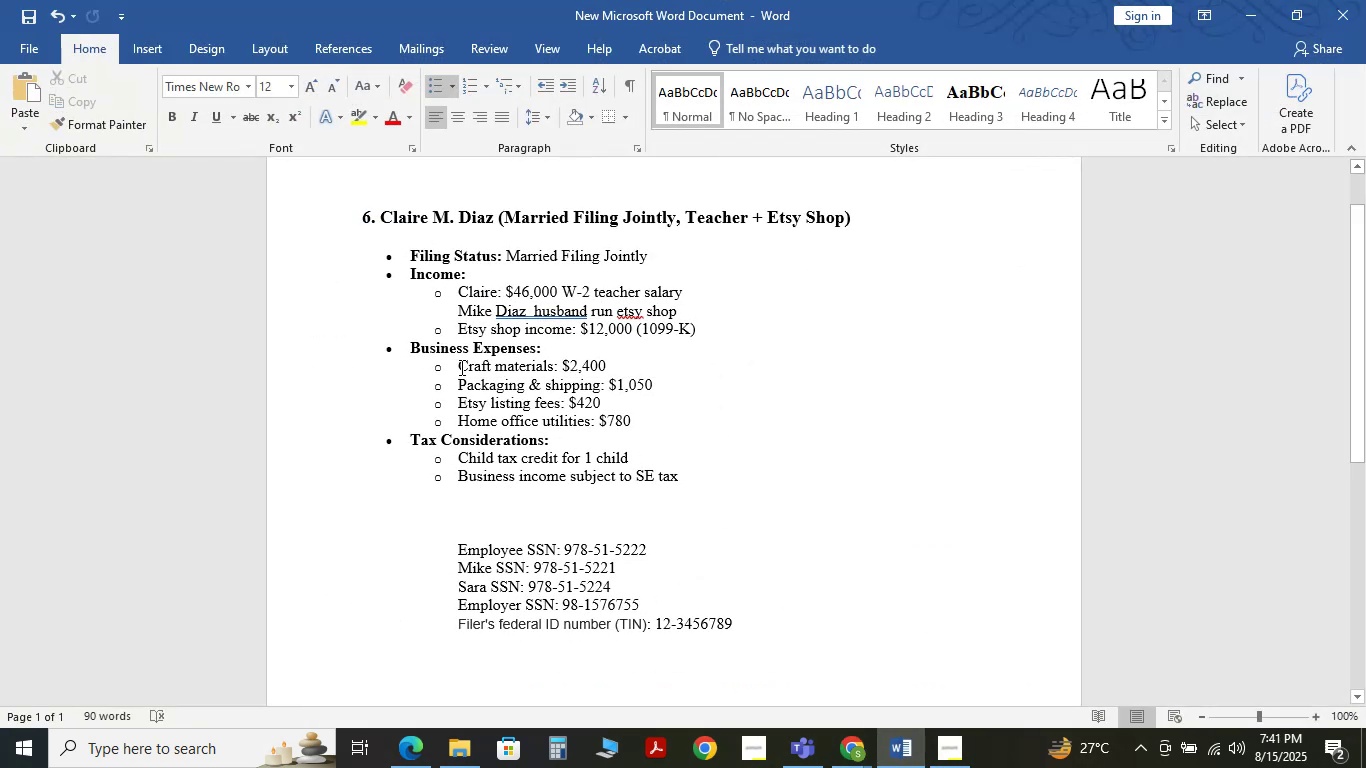 
left_click_drag(start_coordinate=[453, 365], to_coordinate=[542, 367])
 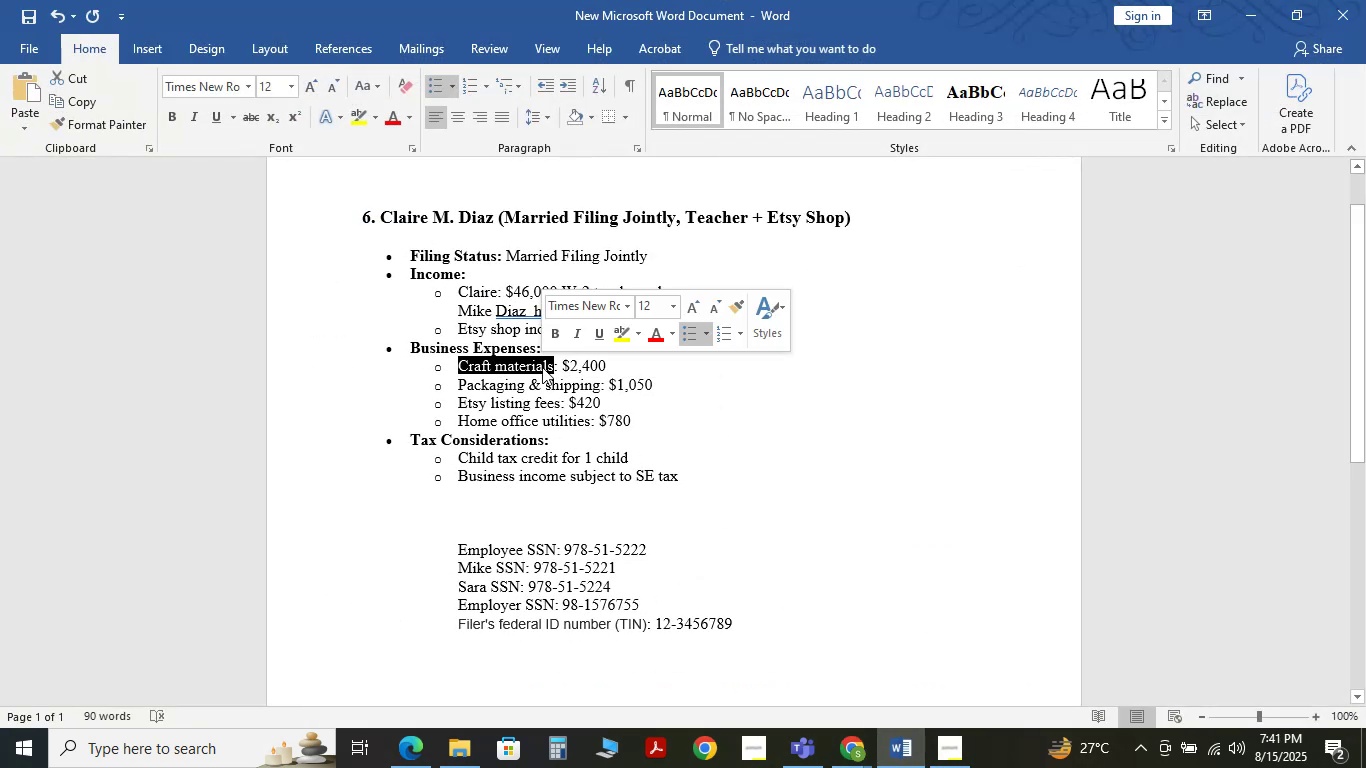 
key(Control+C)
 